 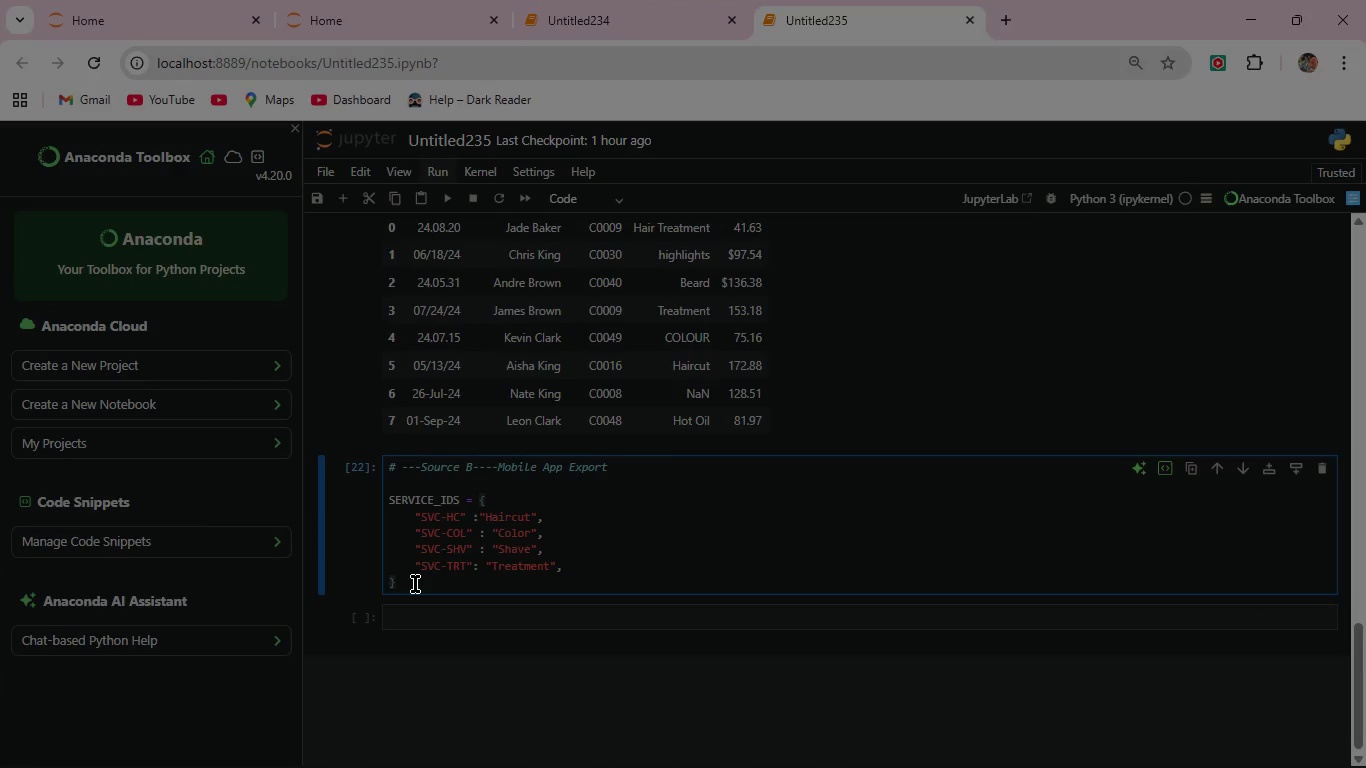 
key(Enter)
 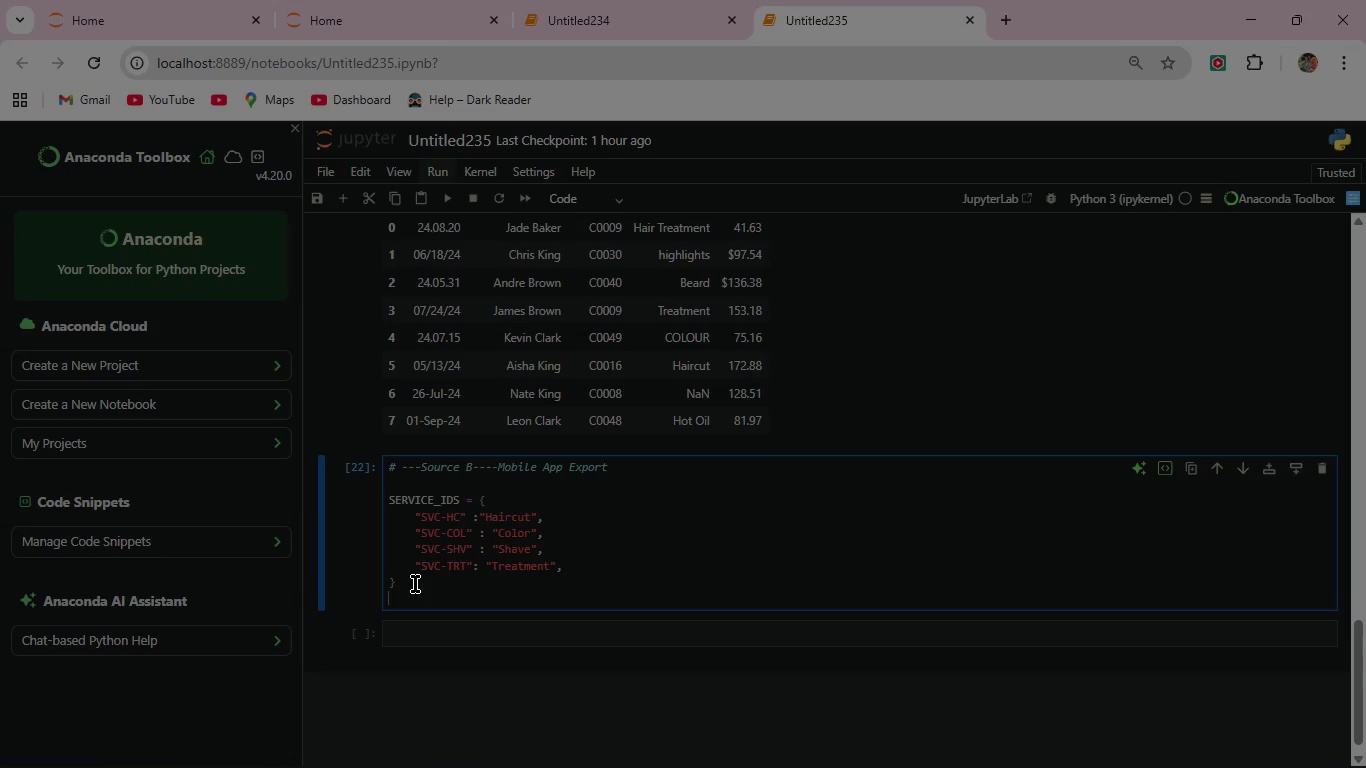 
key(Enter)
 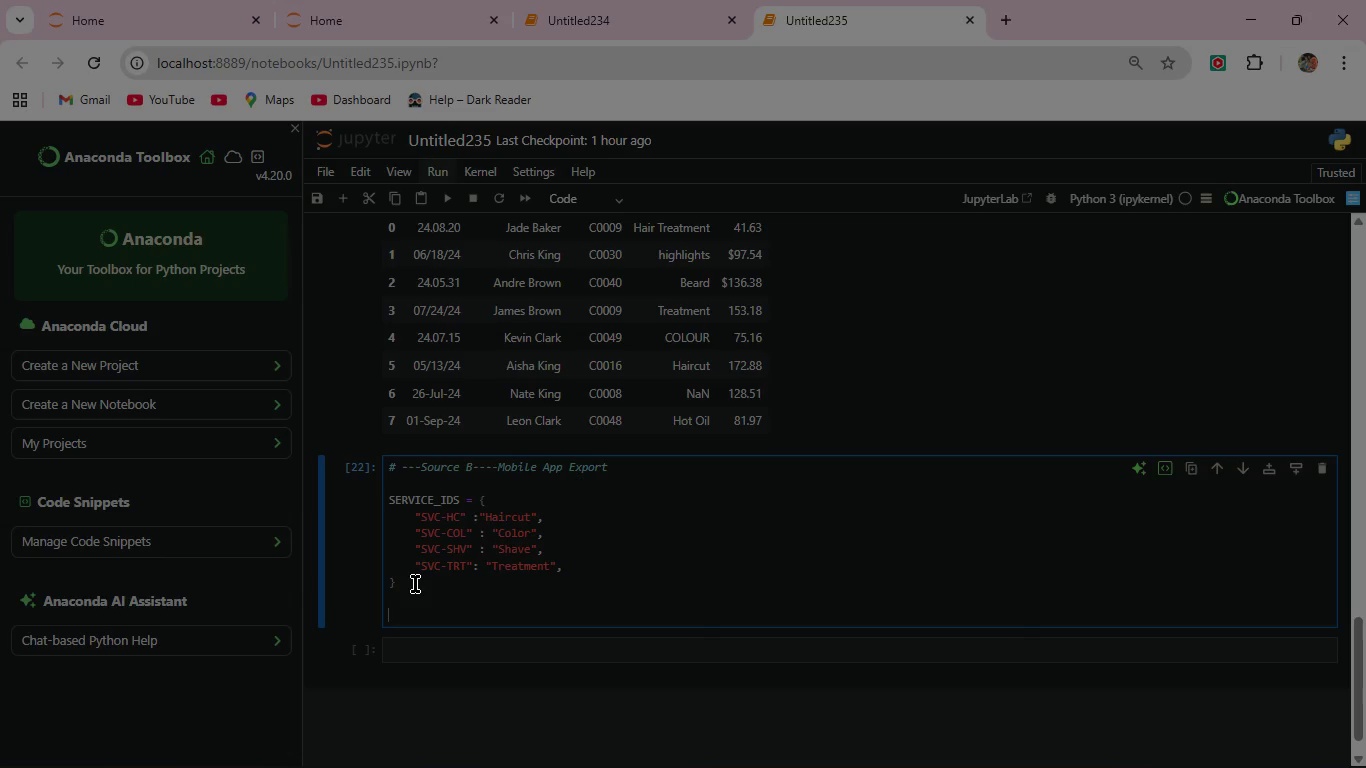 
type(rows_b =[])
 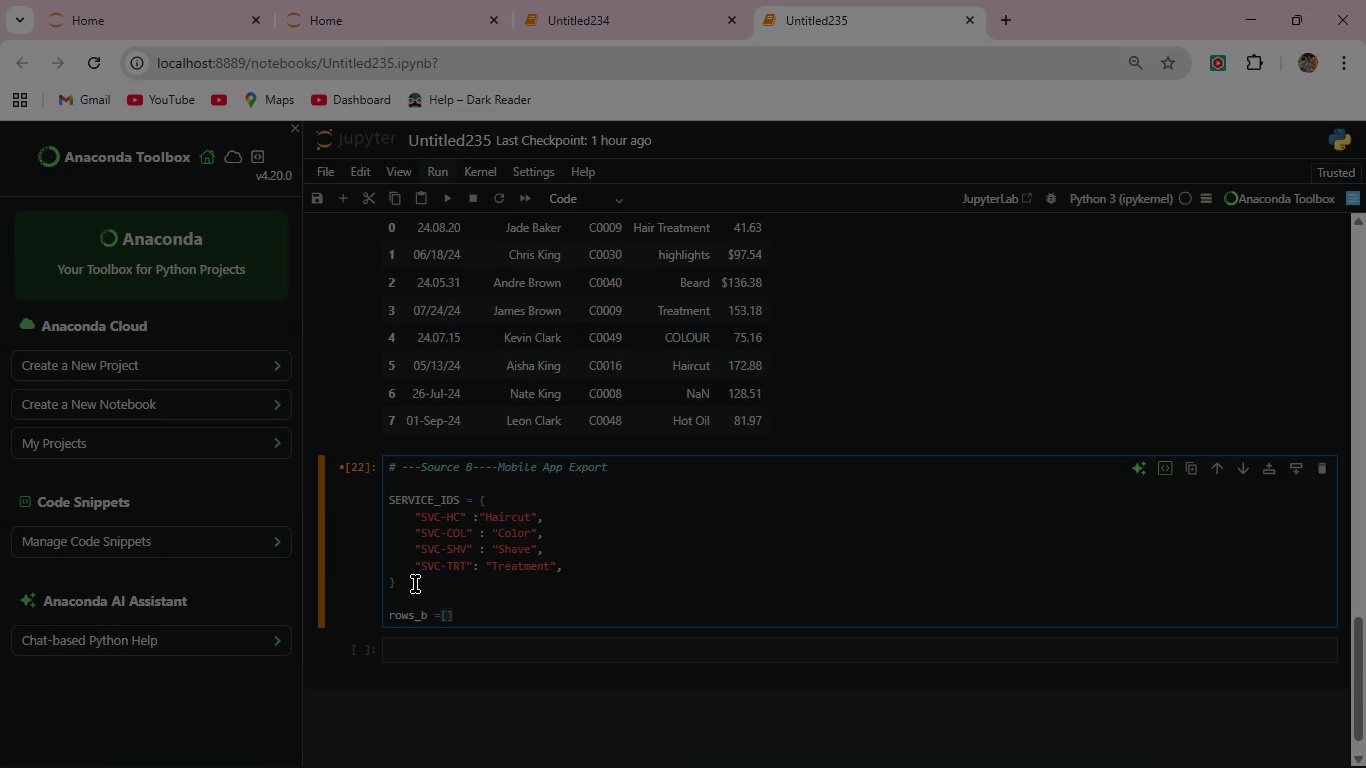 
key(Enter)
 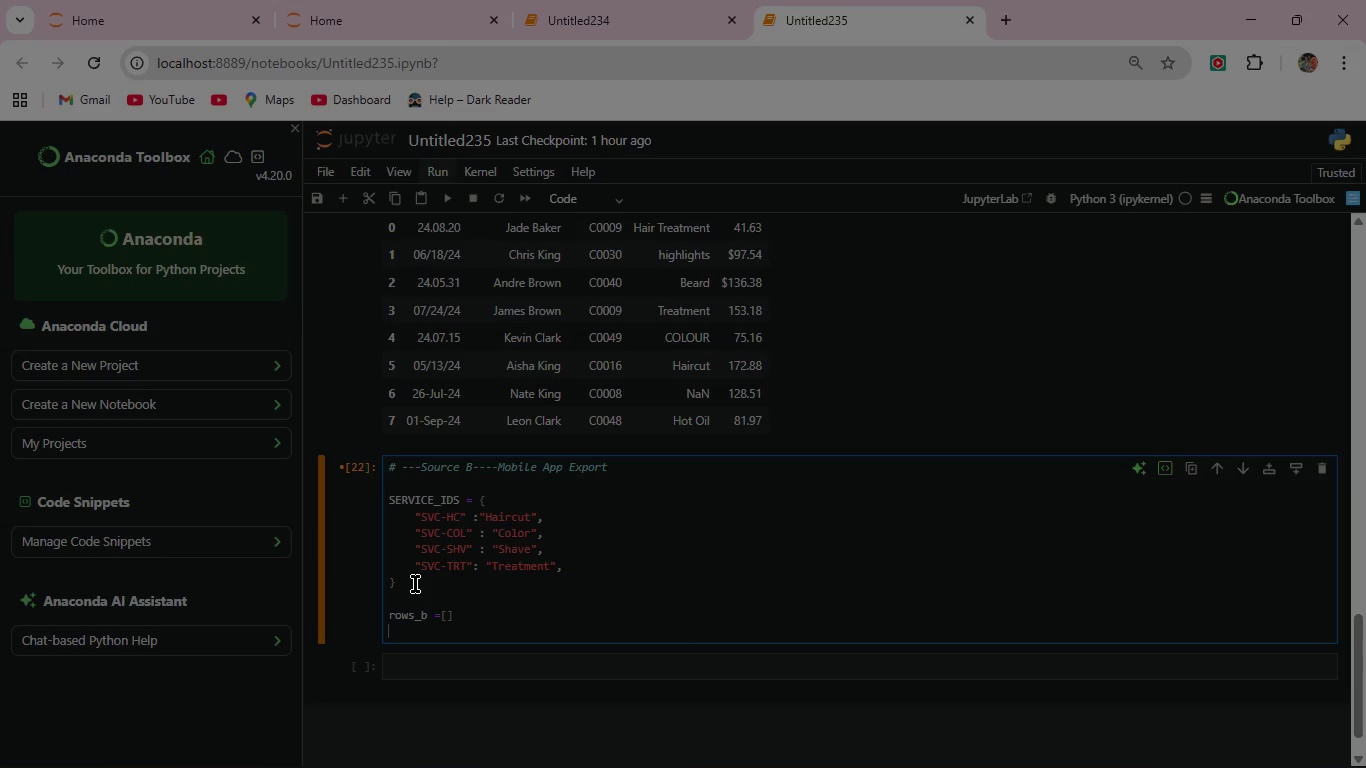 
type(for i in range)
 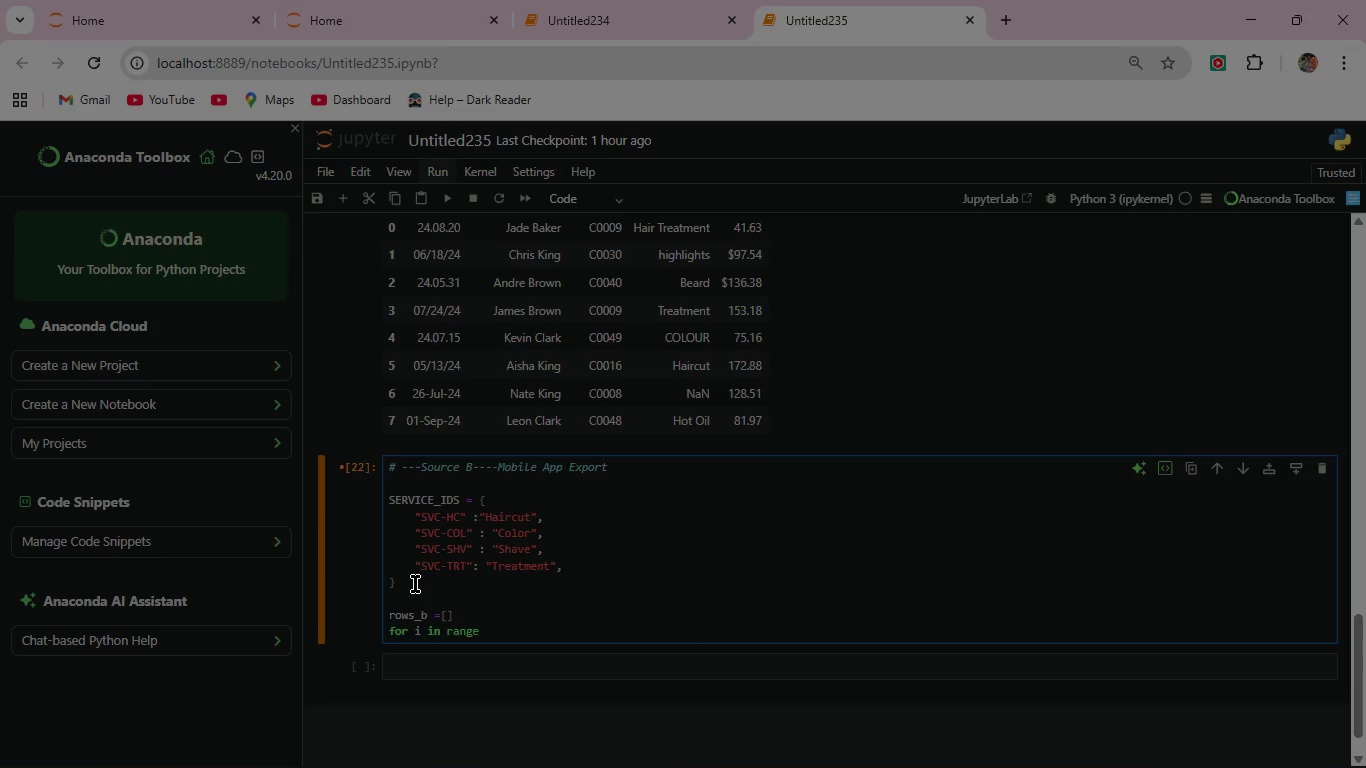 
type((90):)
 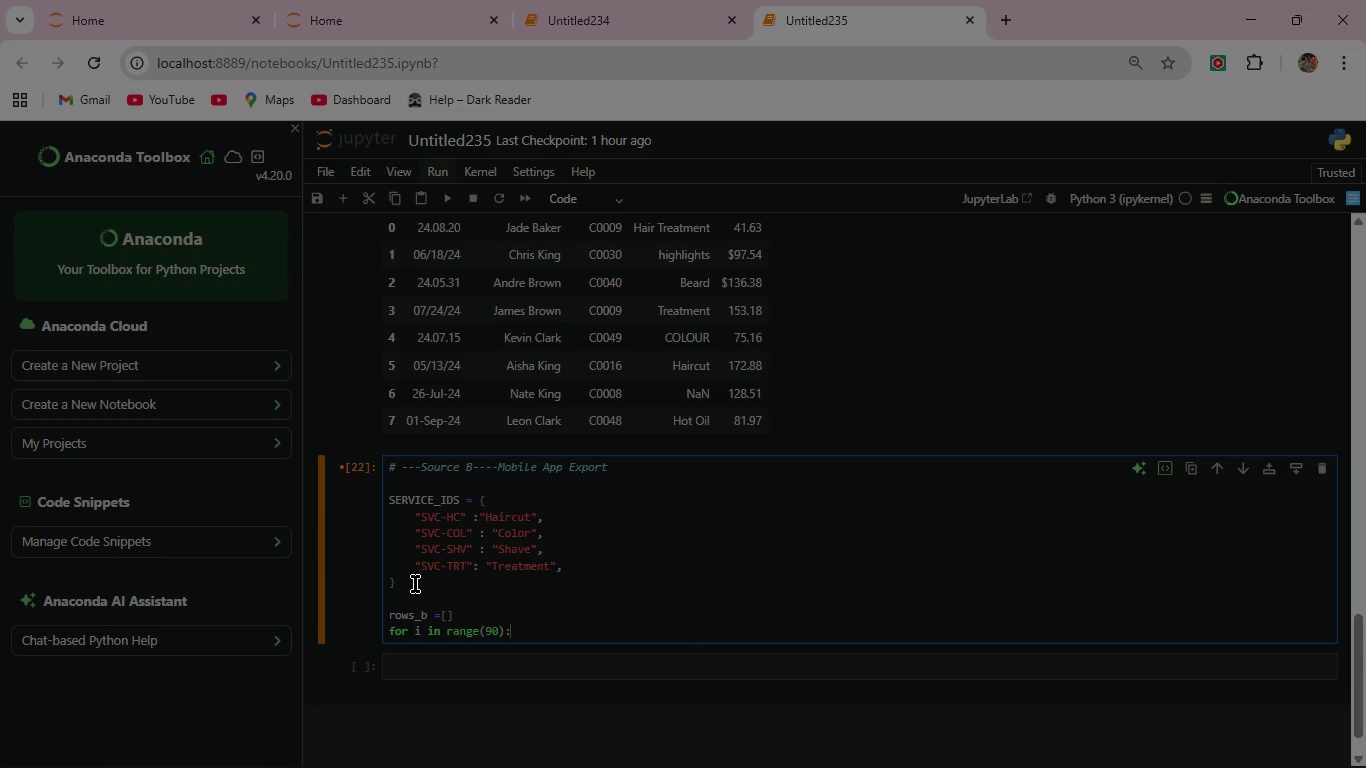 
key(Enter)
 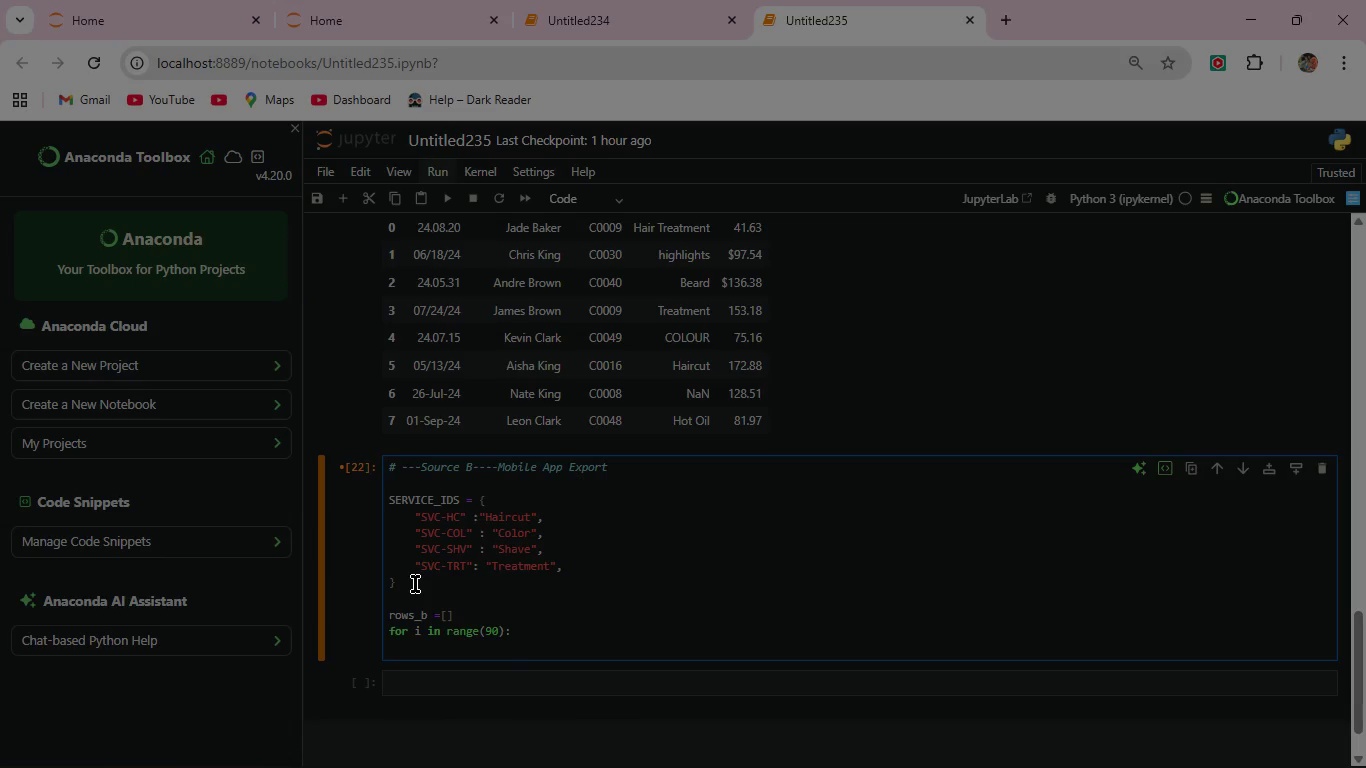 
type(#ISO 8601 with time component (different from source A))
 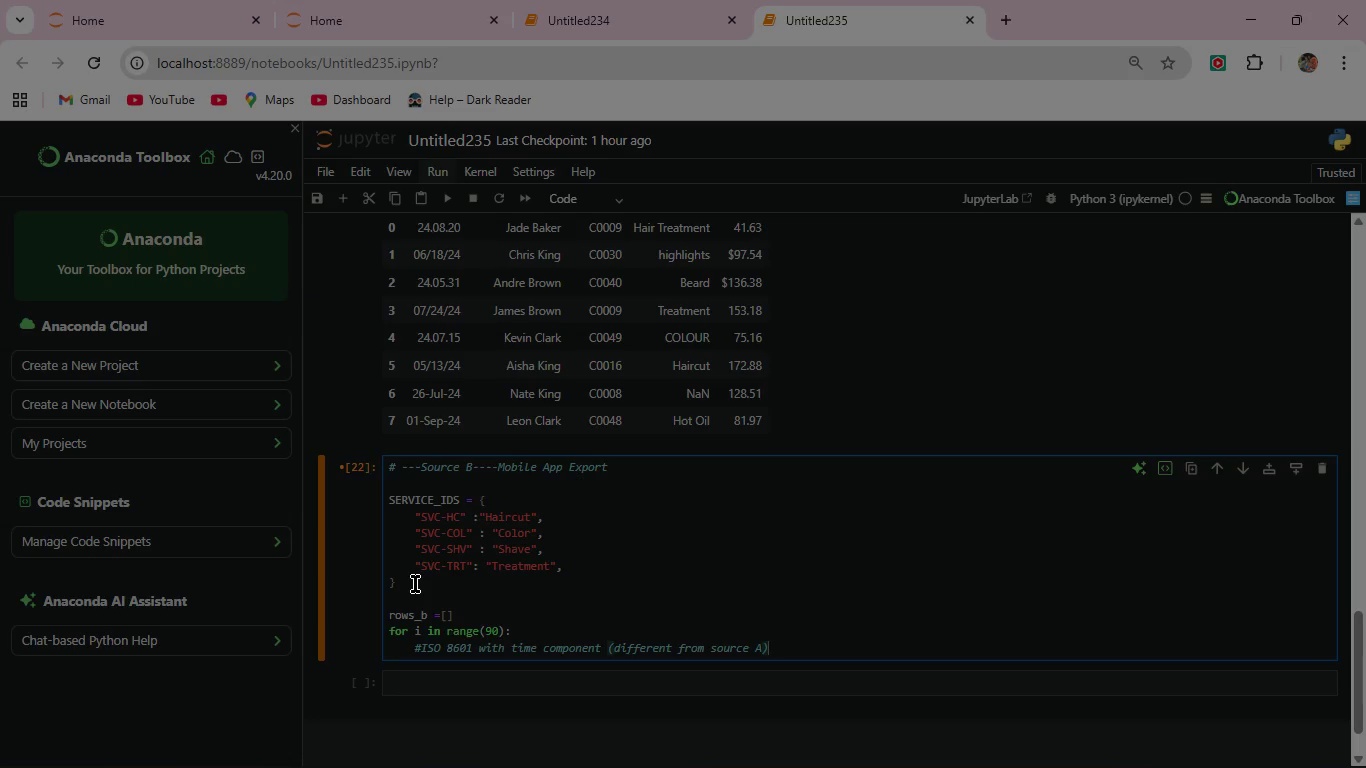 
key(Enter)
 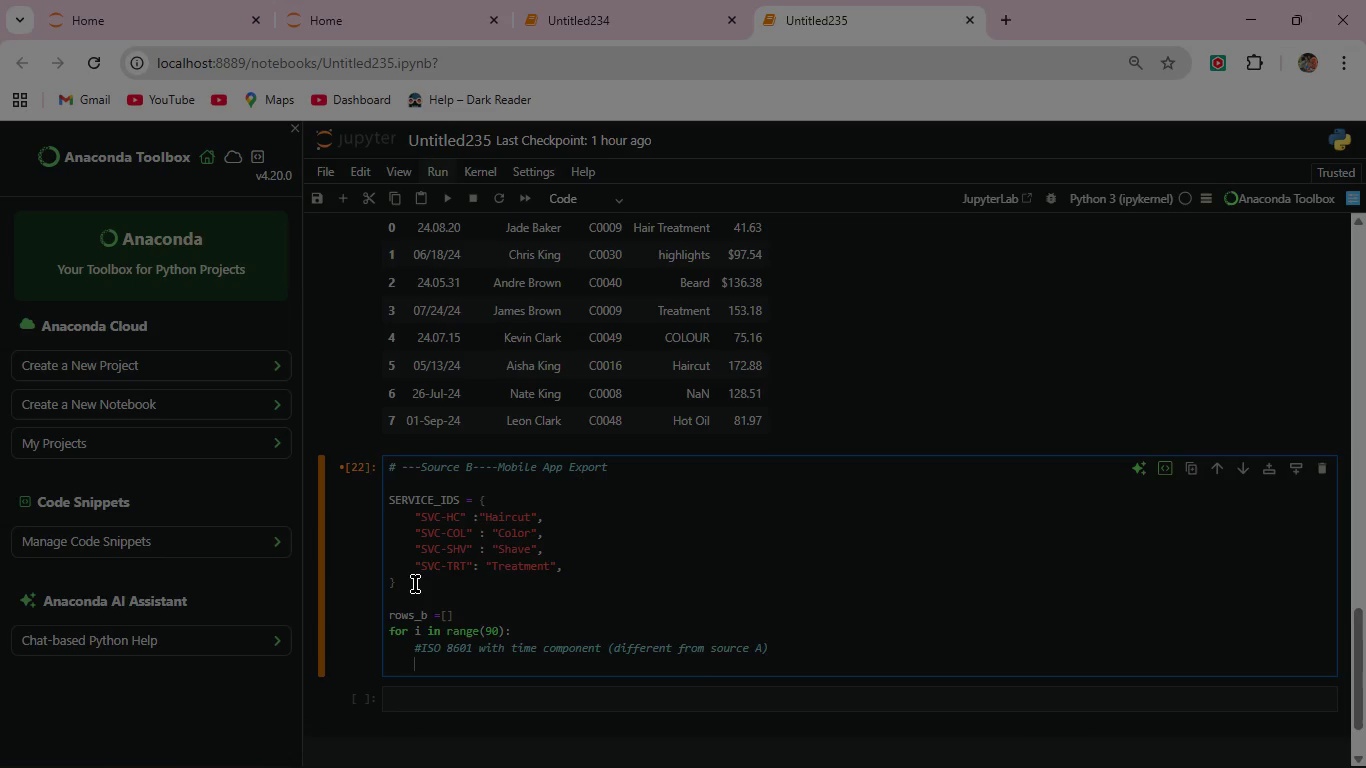 
type(date)
 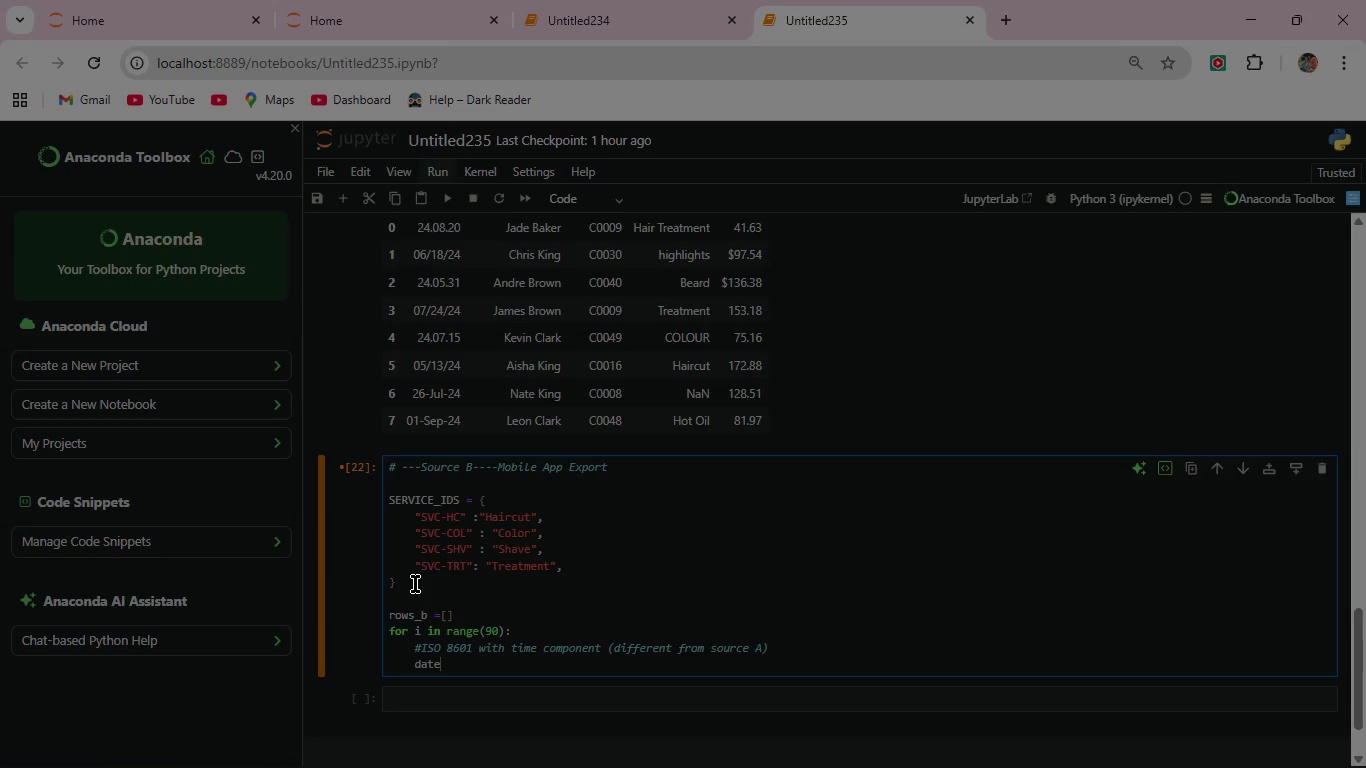 
key(Shift+Minus)
 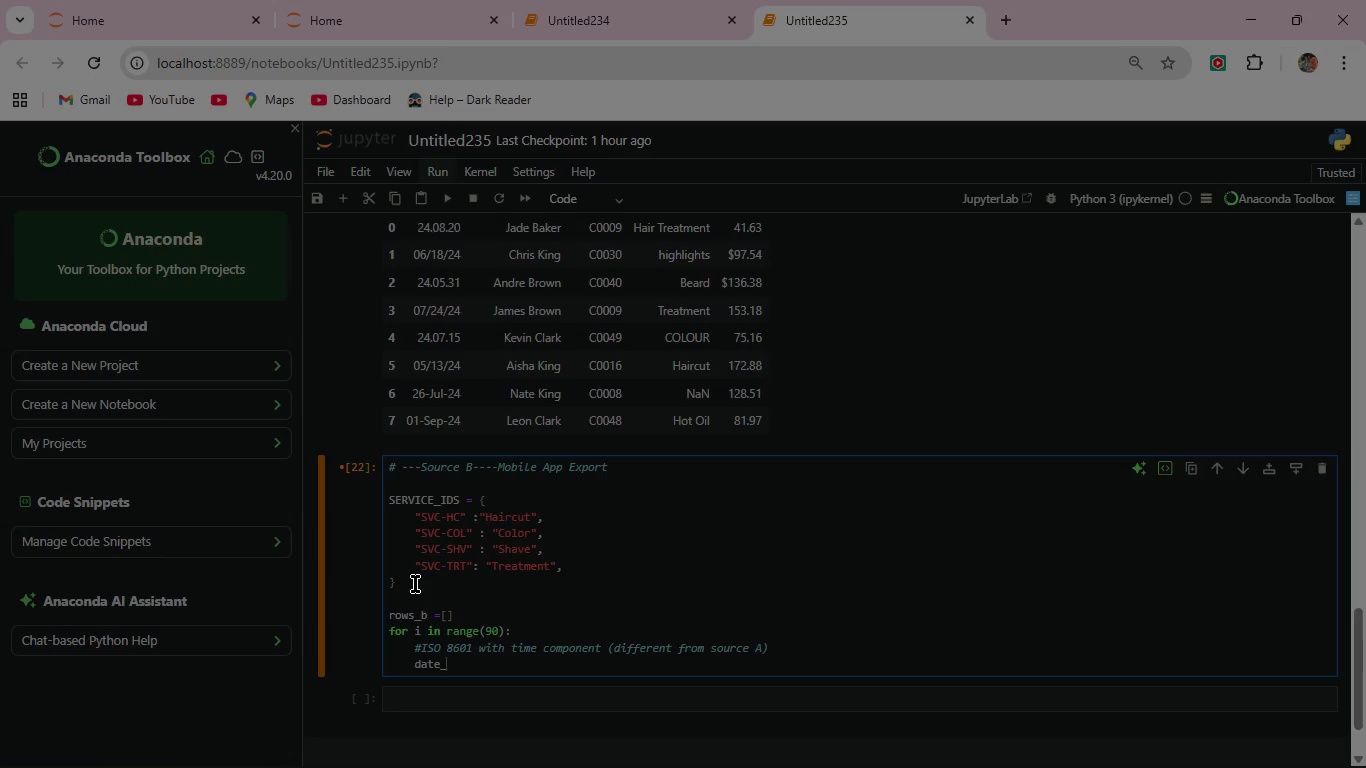 
type(iso = (BASE_DATE + timedelta(days=random.randint()
 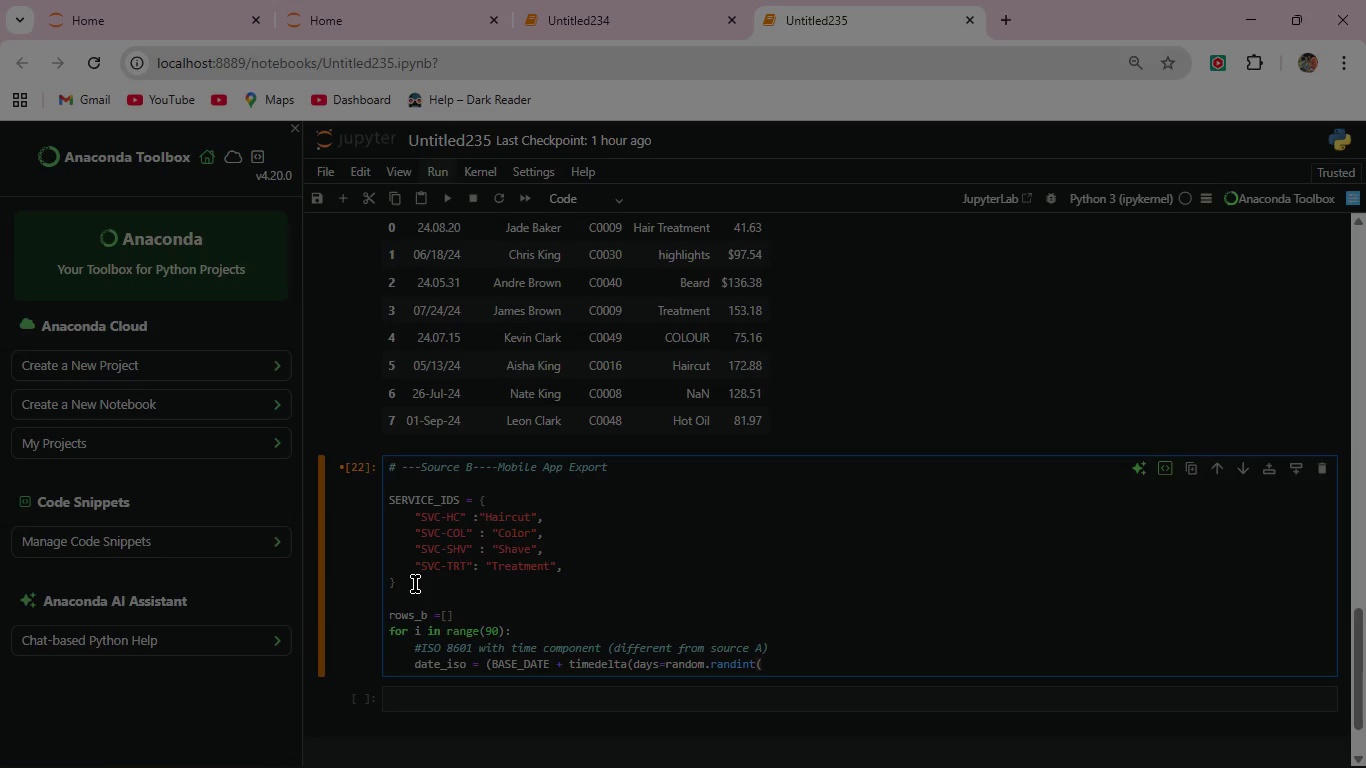 
wait(9.94)
 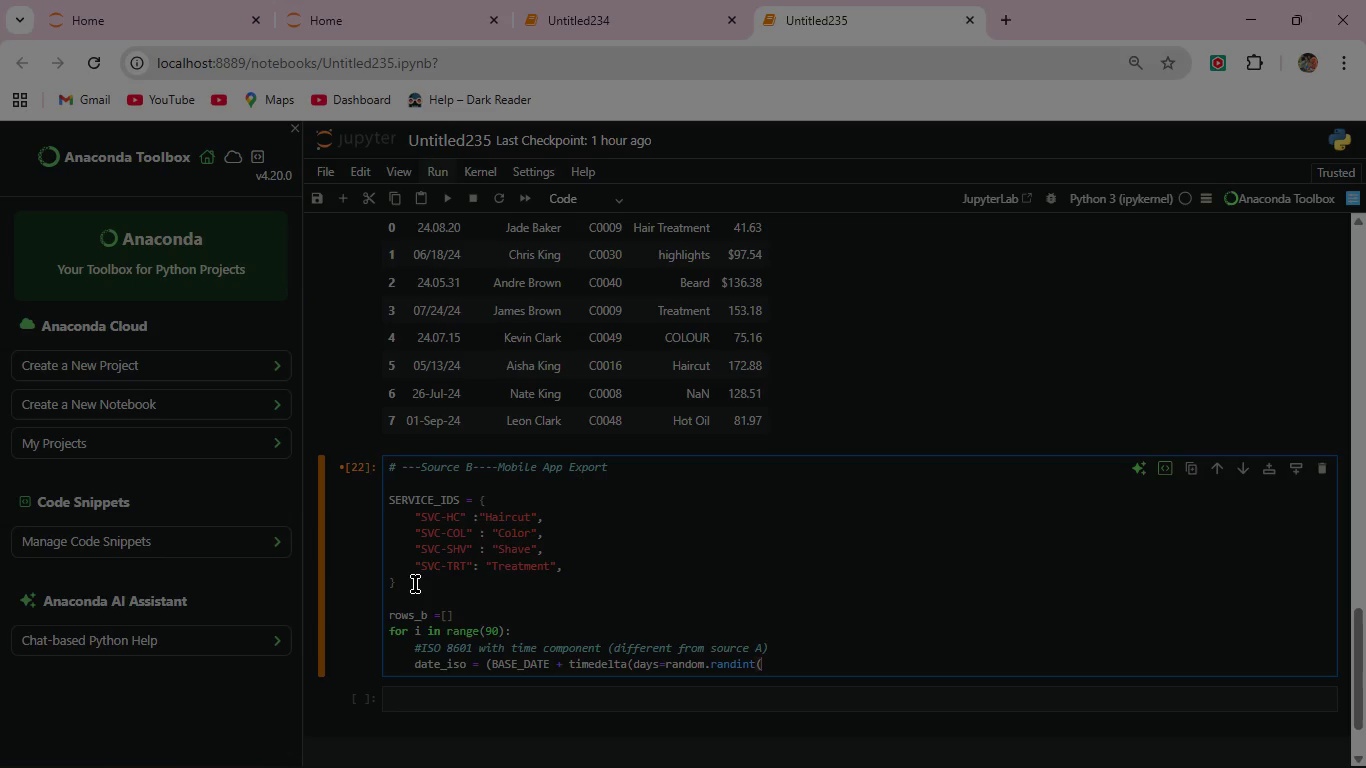 
type(0,364)
 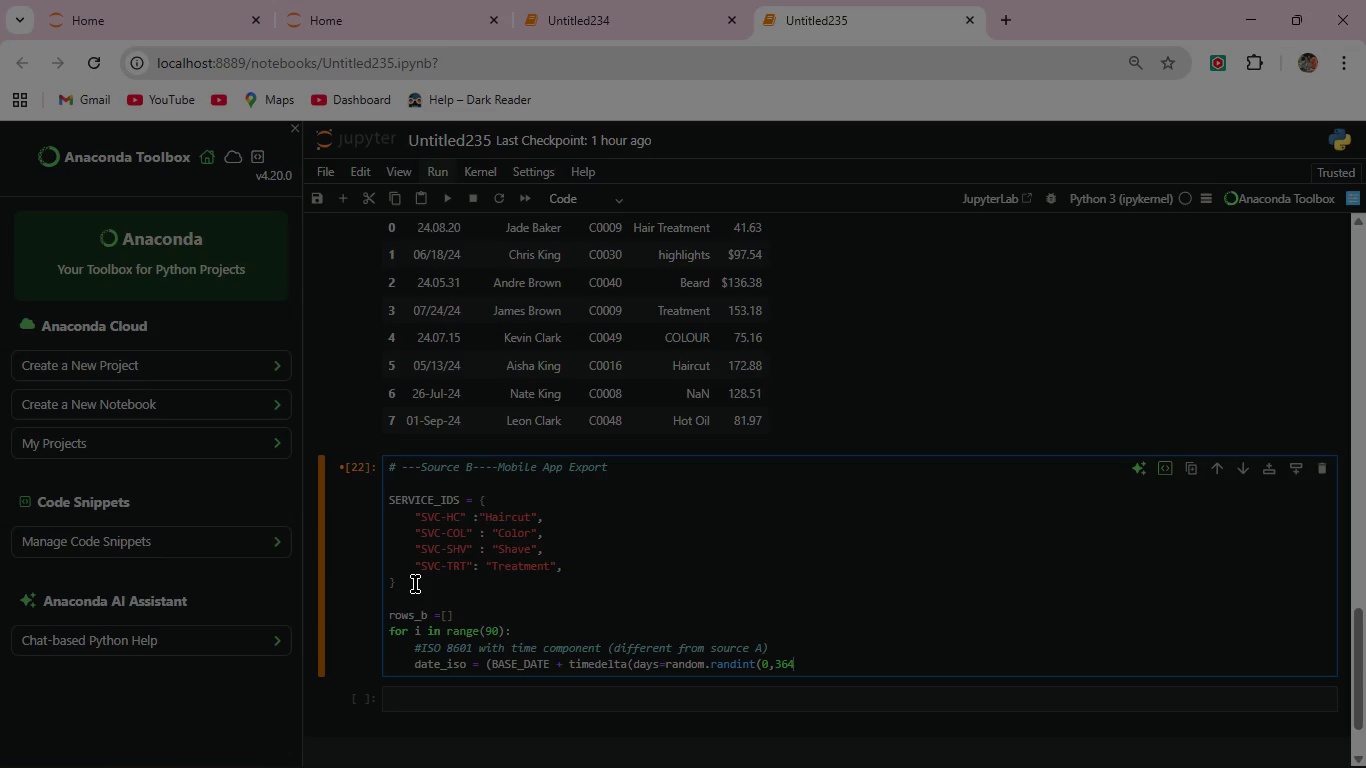 
key(Shift+0)
 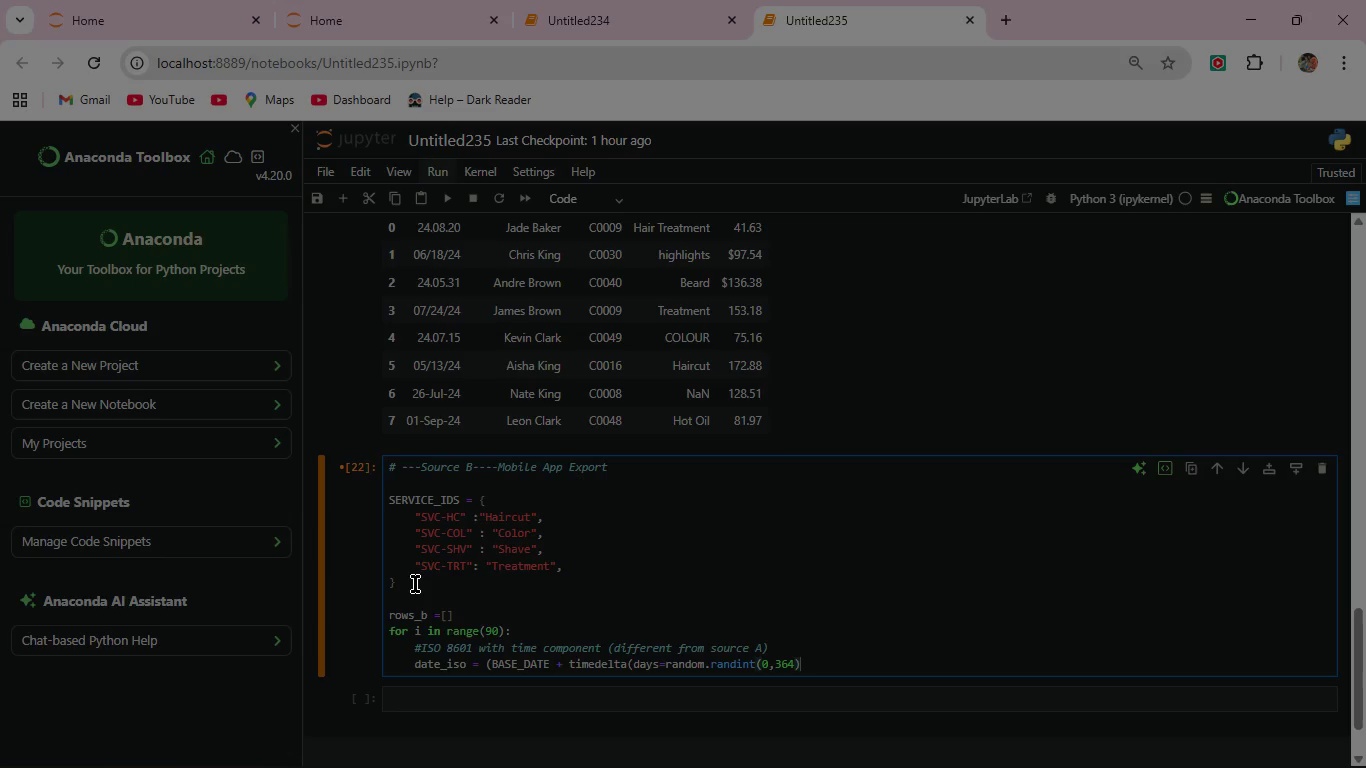 
wait(11.36)
 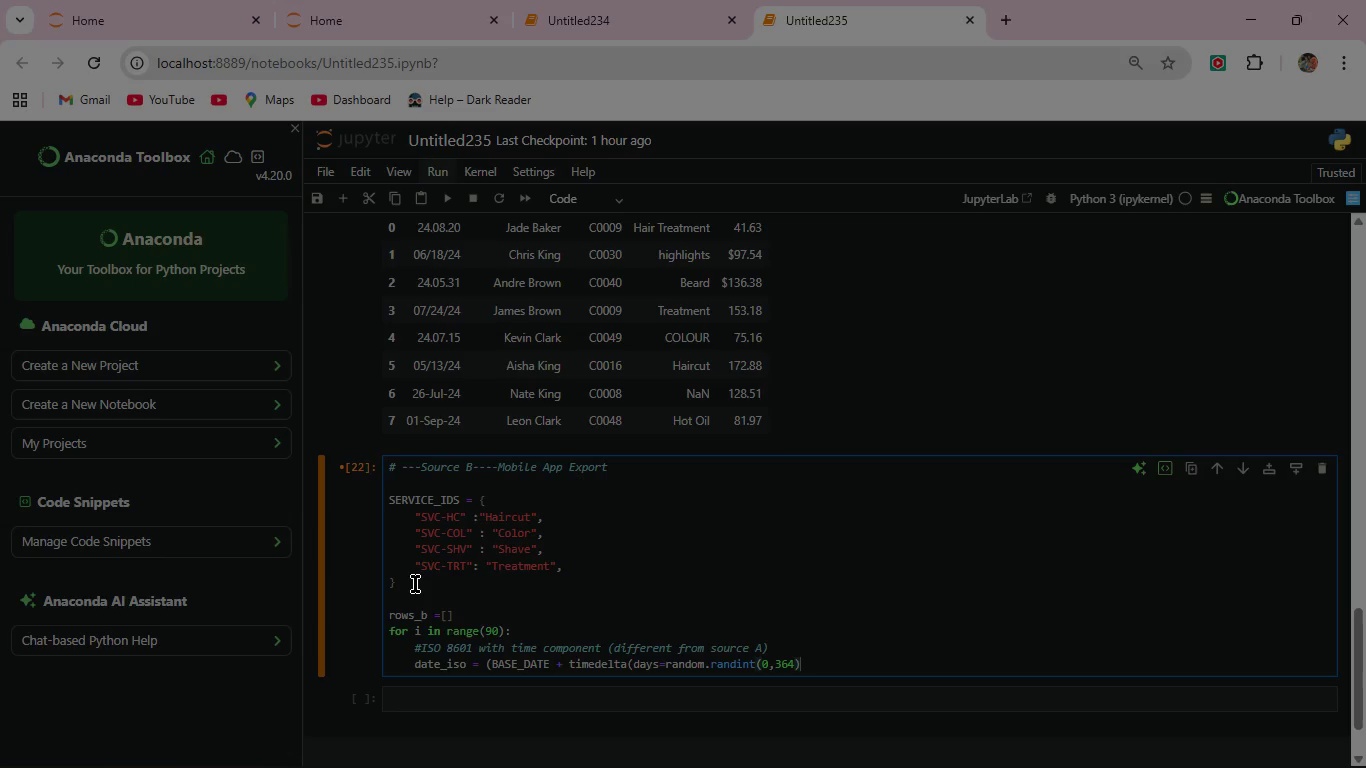 
type()))
 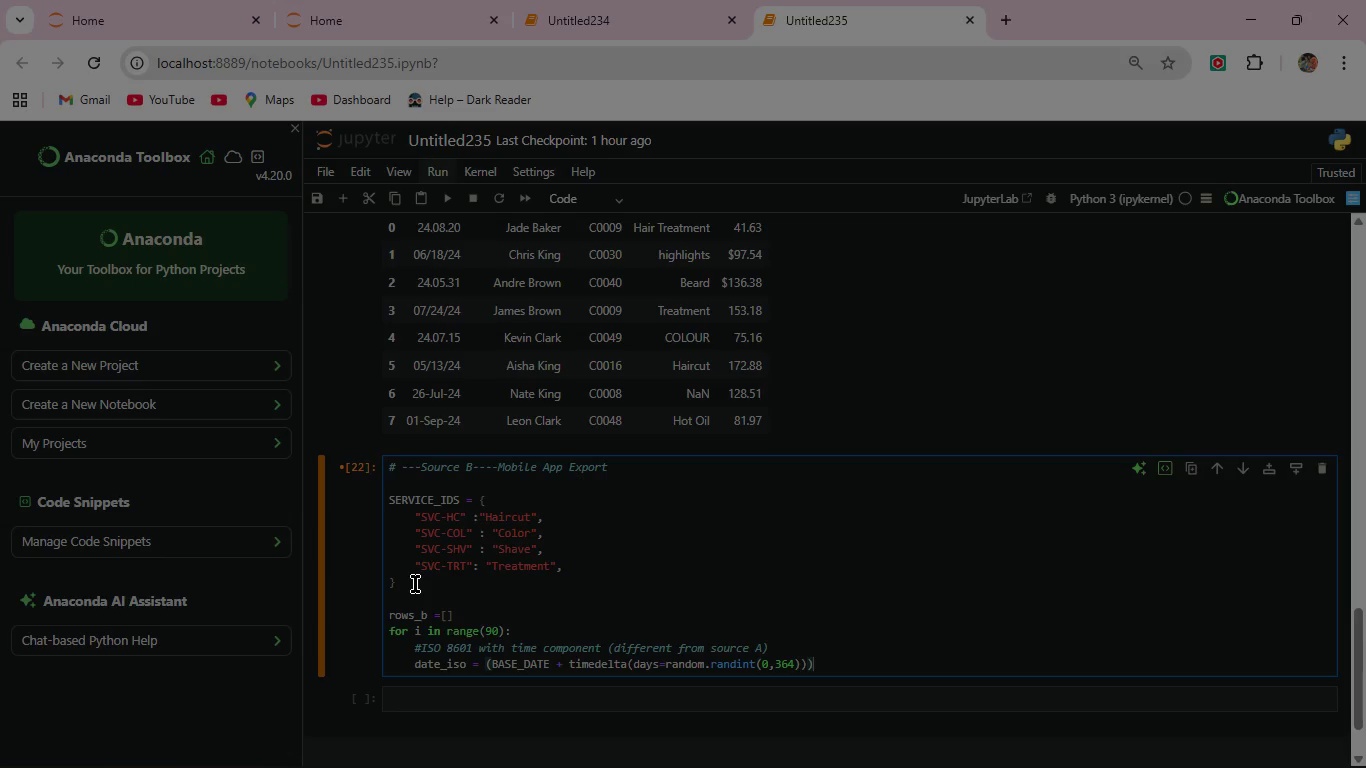 
type(.strftime)
 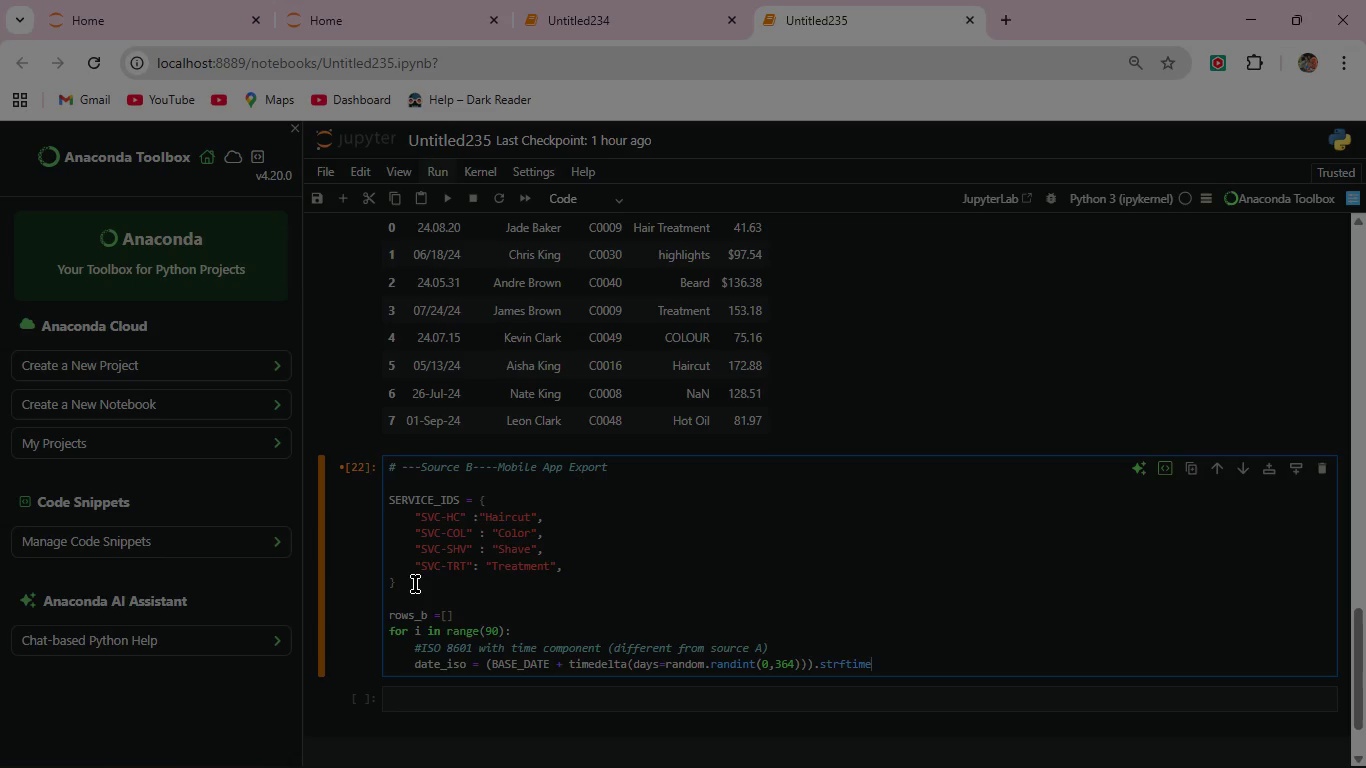 
wait(8.86)
 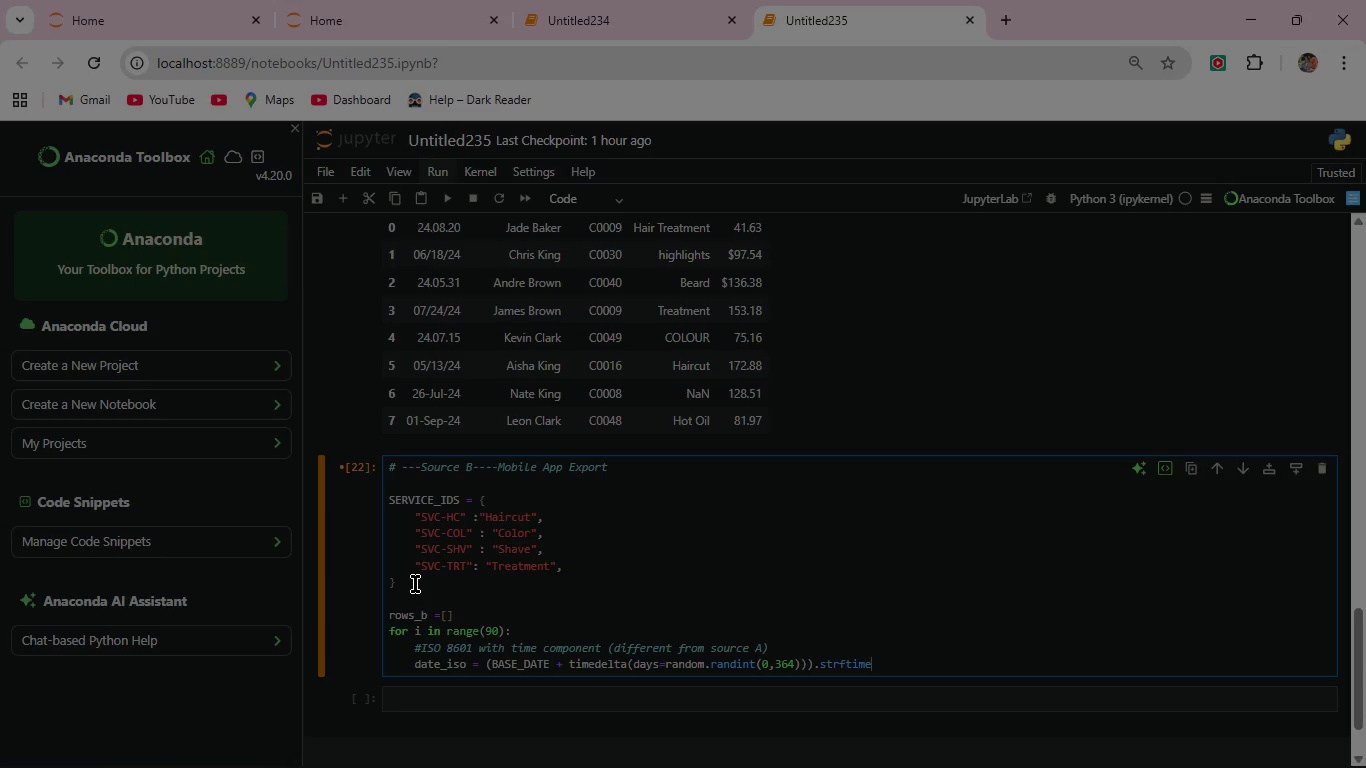 
type(")
key(Backspace)
type(("%Y-%m-)
 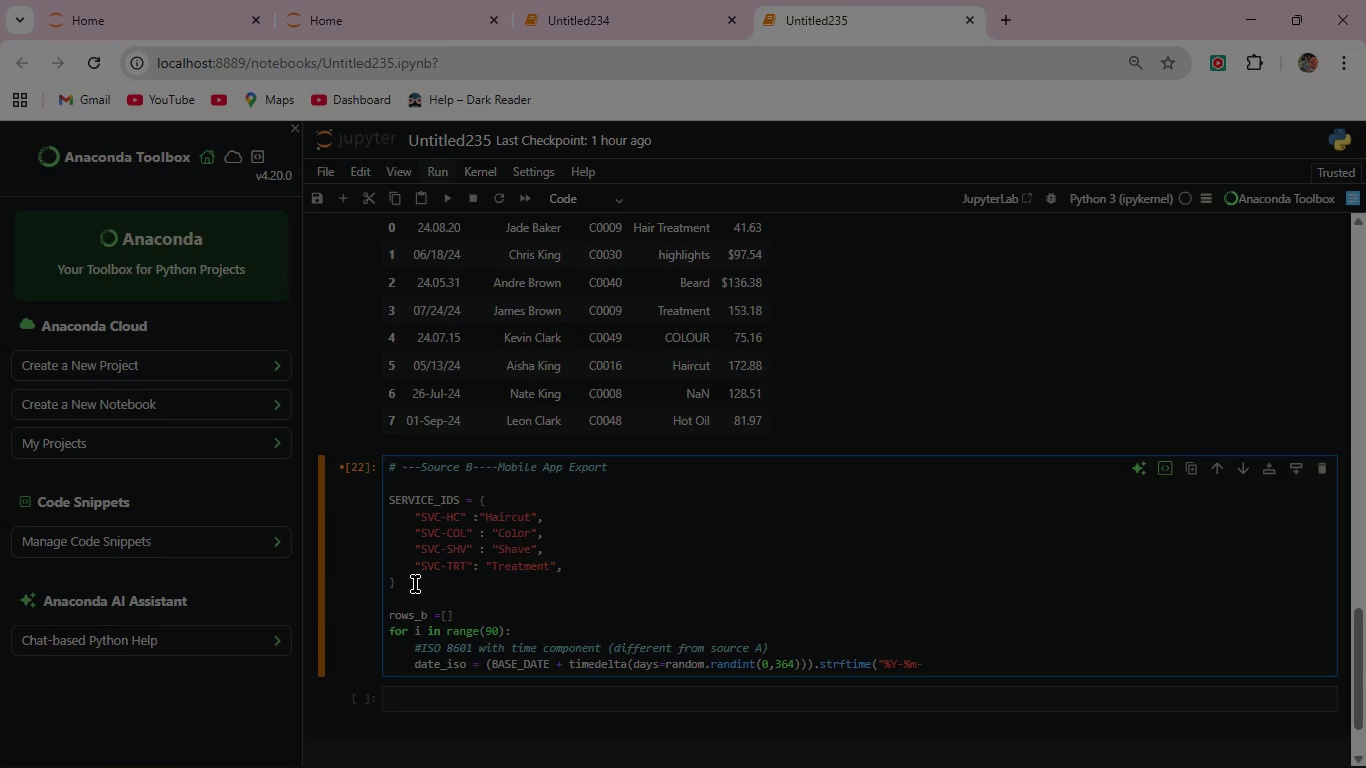 
key(Shift+4)
 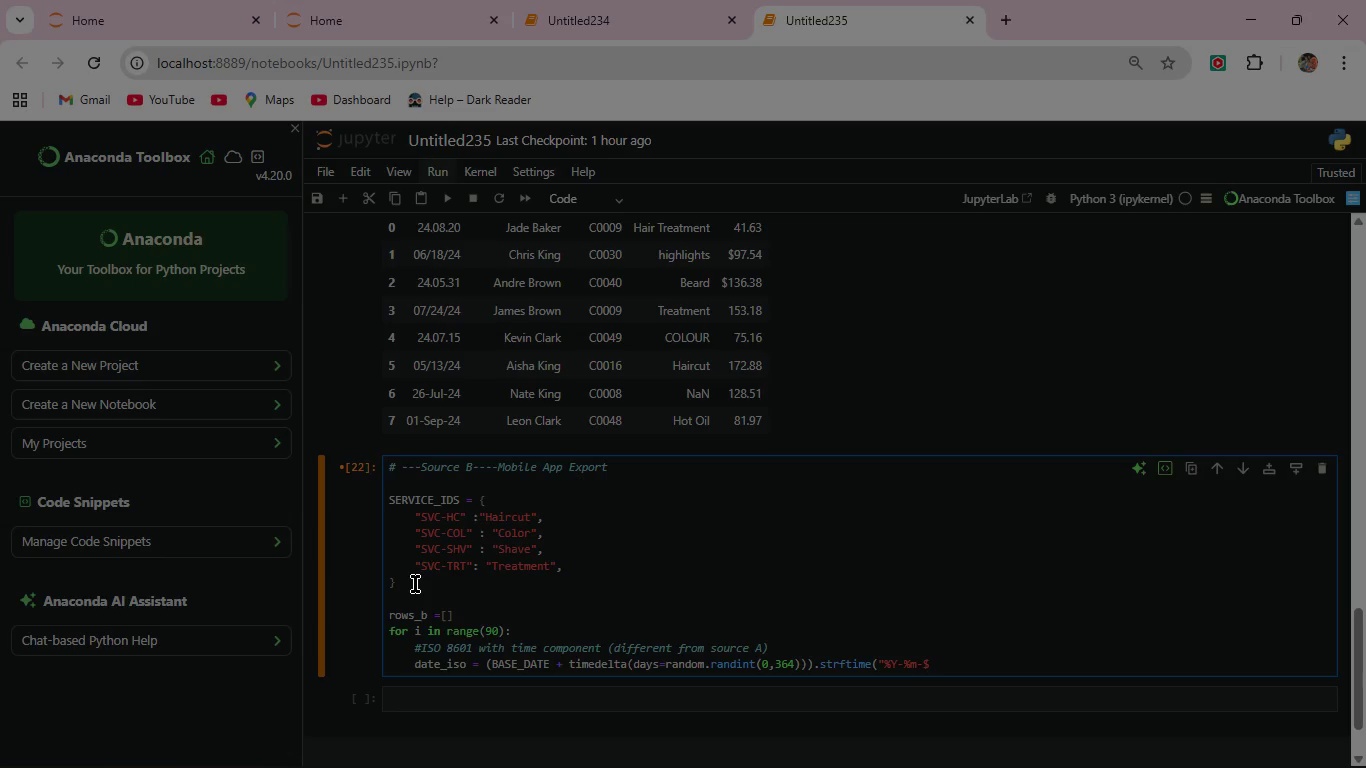 
key(Backspace)
 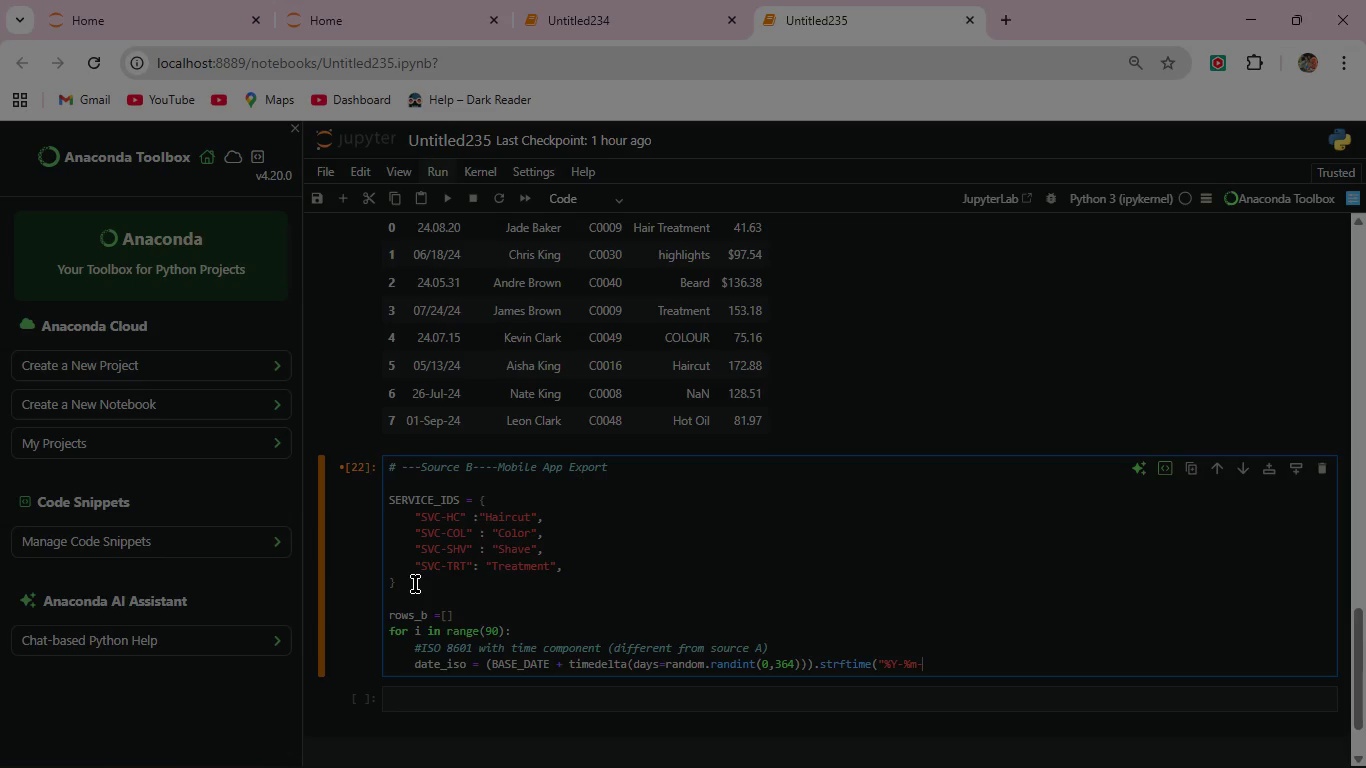 
key(Shift+5)
 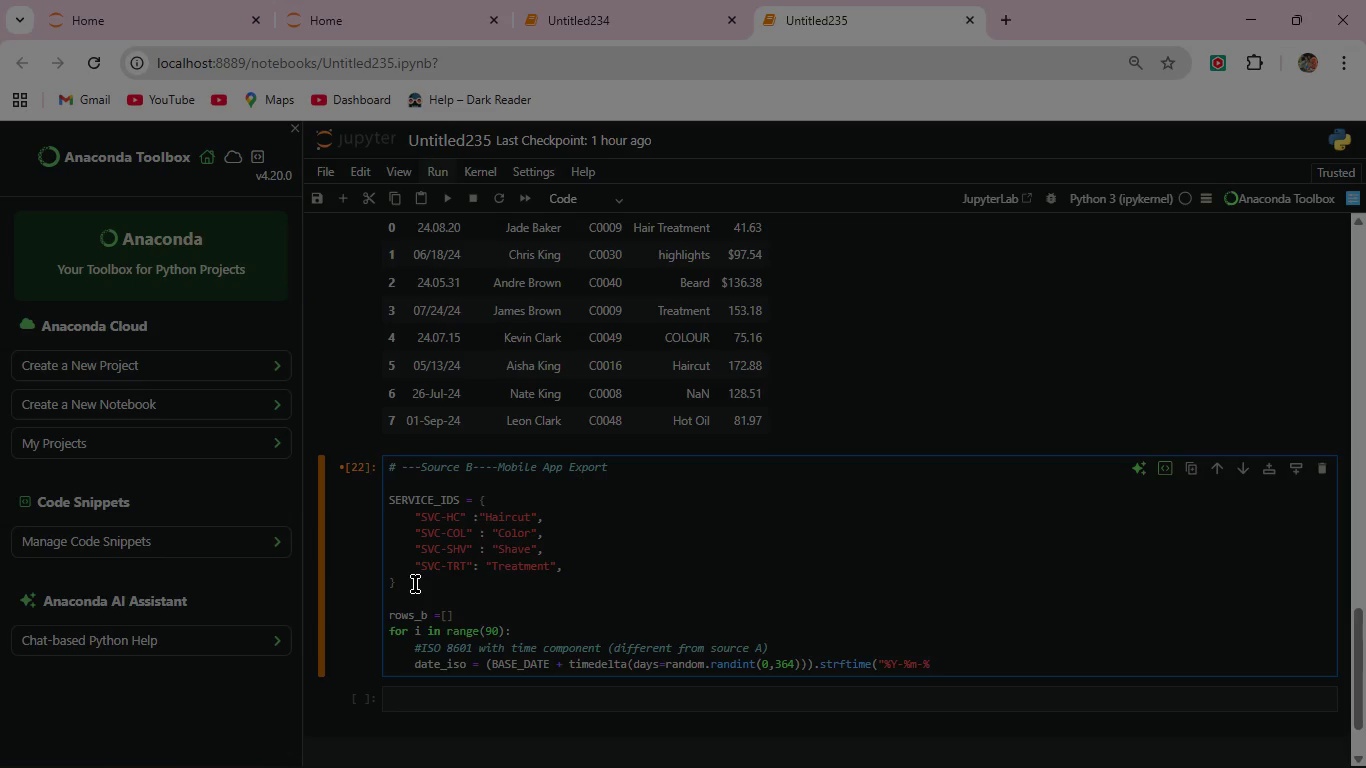 
hold_key(key=ShiftLeft, duration=0.64)
 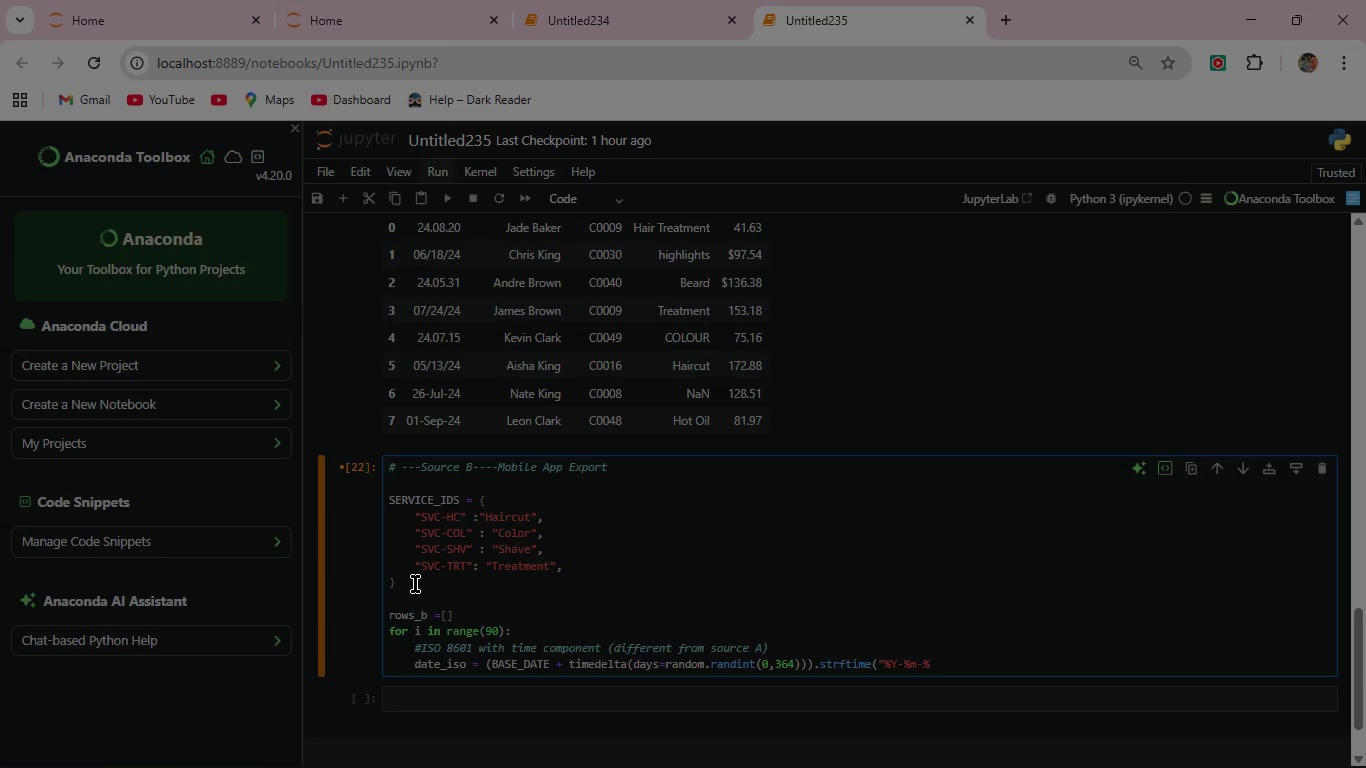 
type(dT)
 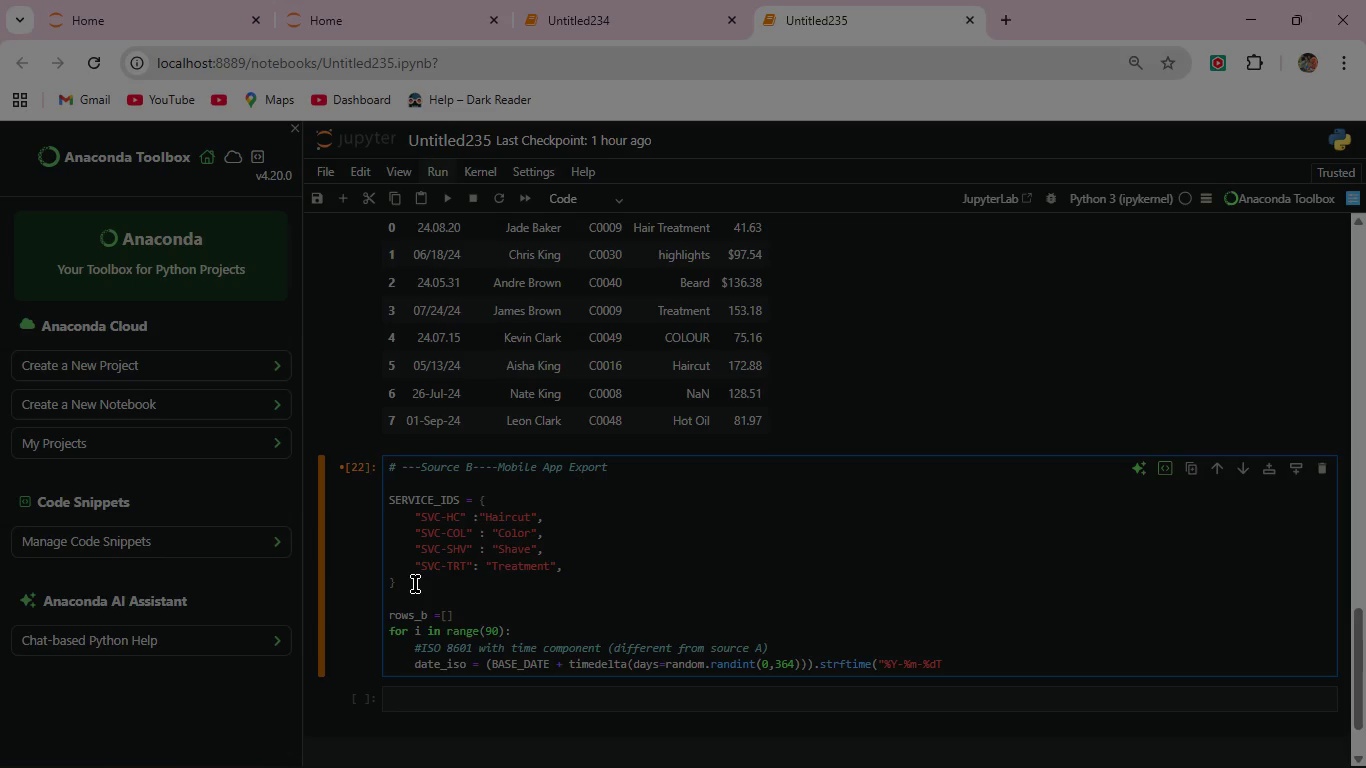 
type(%H)
 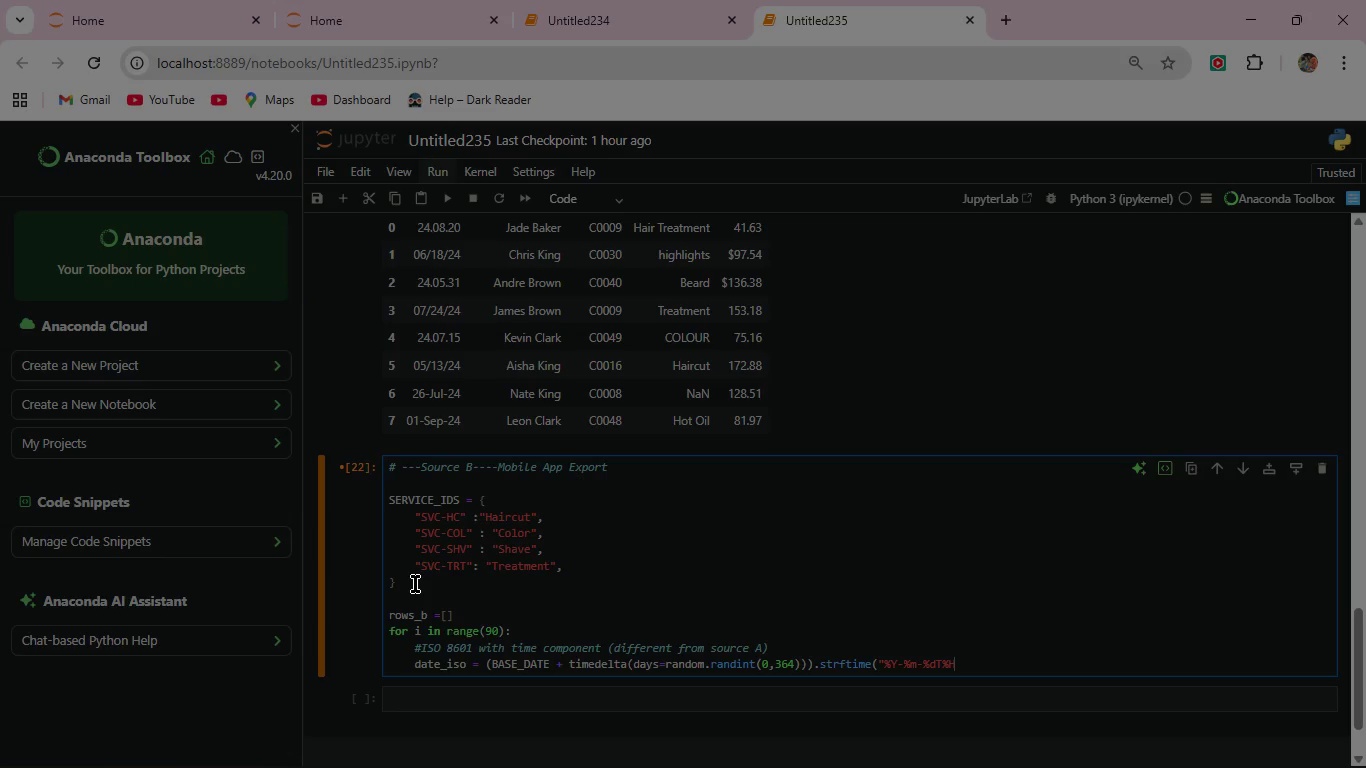 
wait(8.95)
 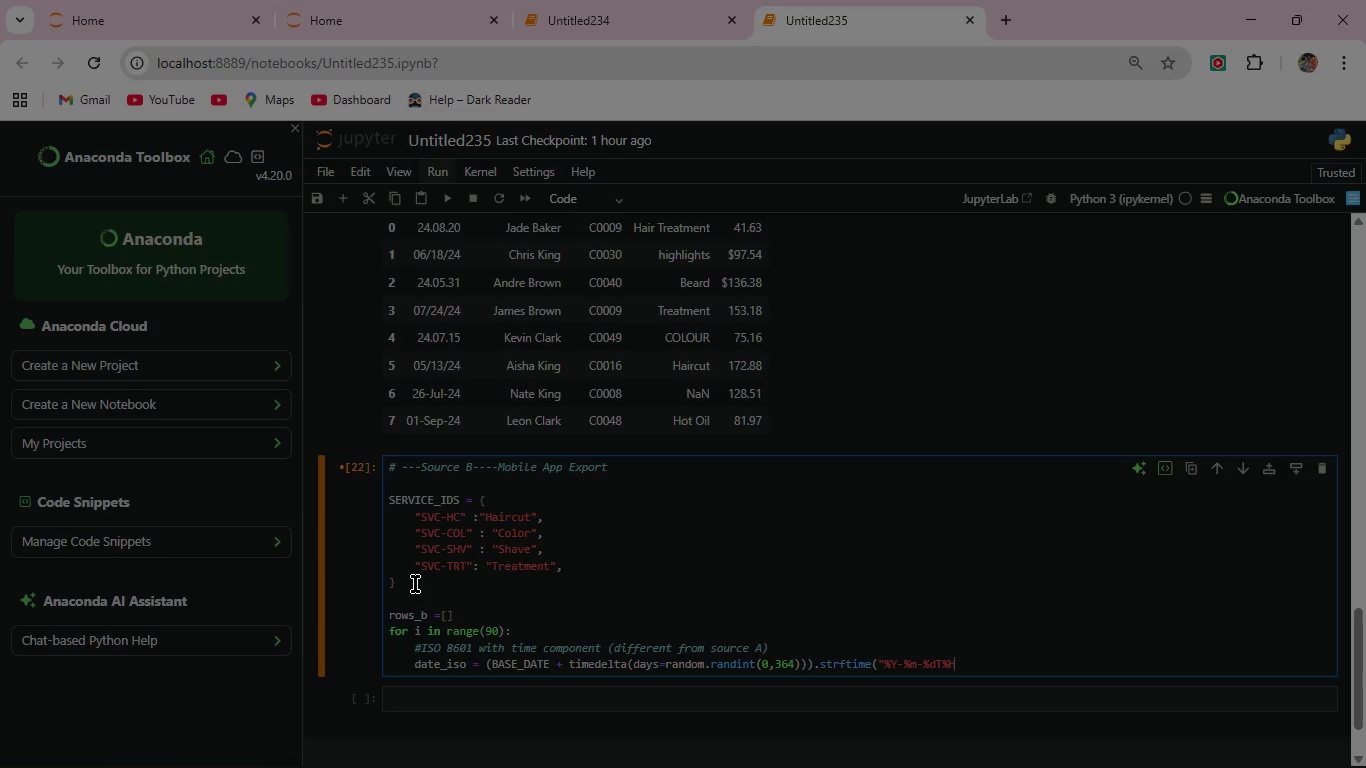 
key(Shift+Semicolon)
 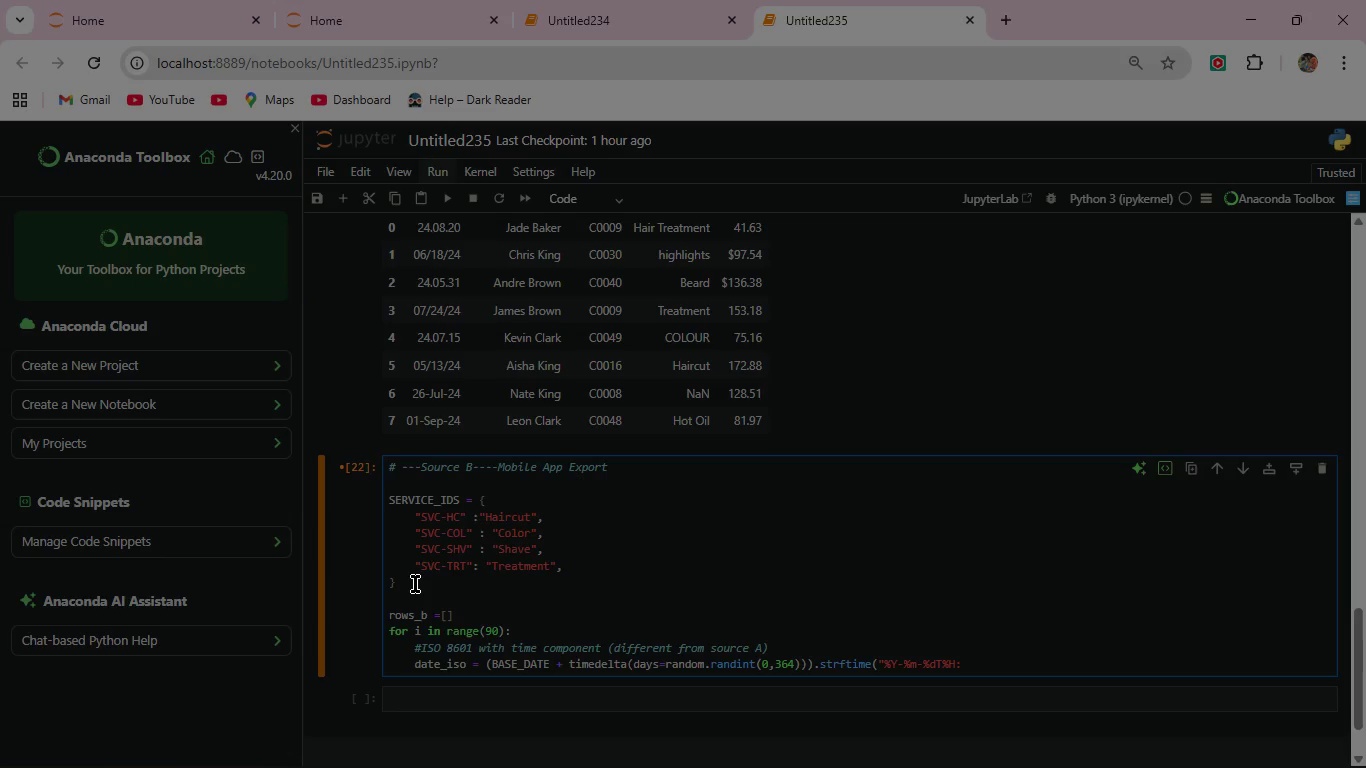 
key(Shift+5)
 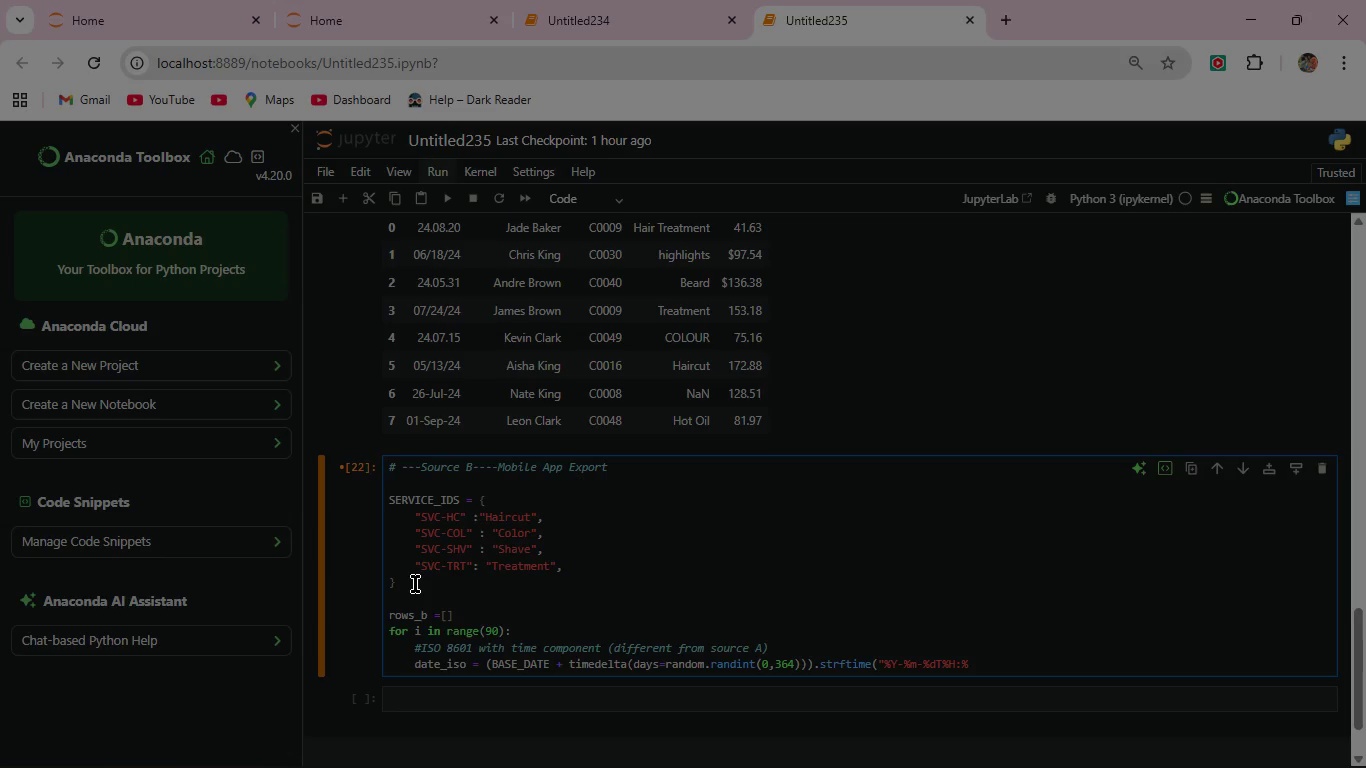 
wait(6.05)
 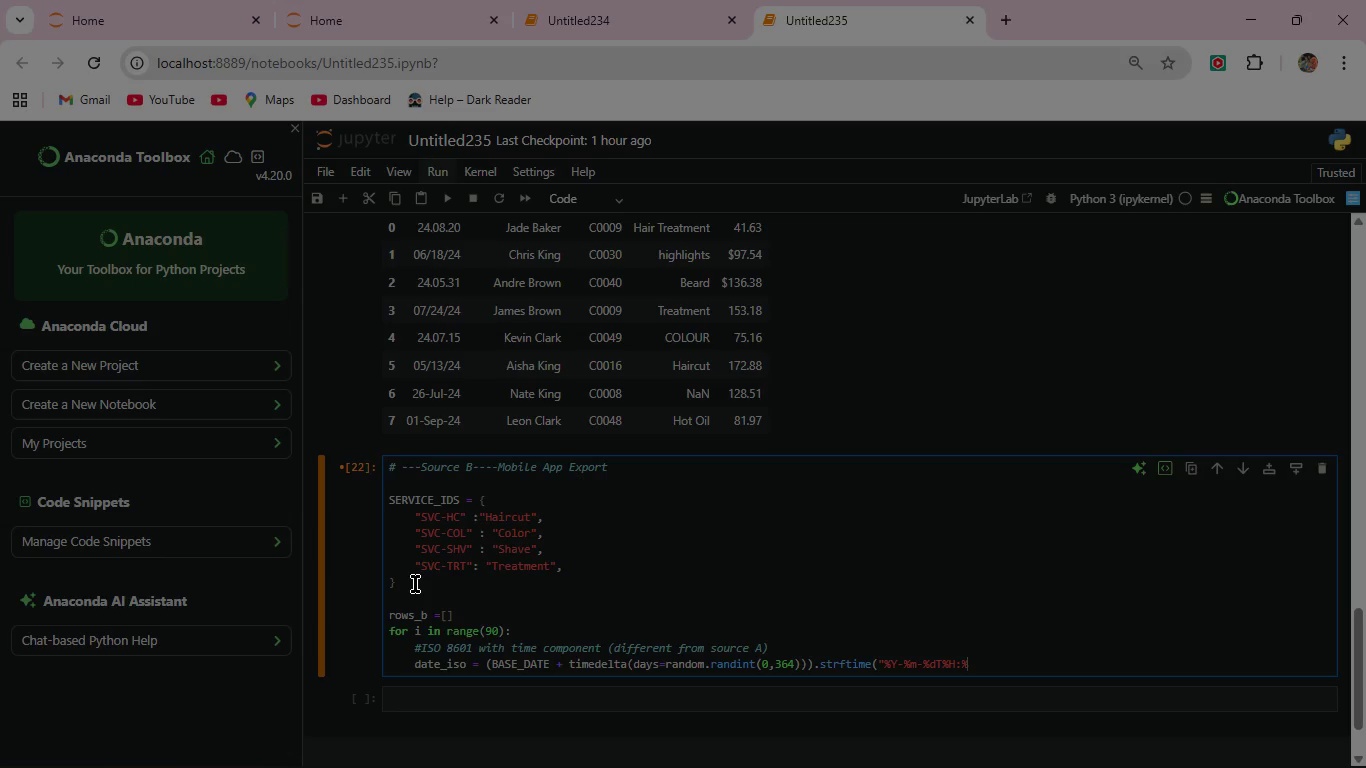 
hold_key(key=ShiftLeft, duration=1.5)
 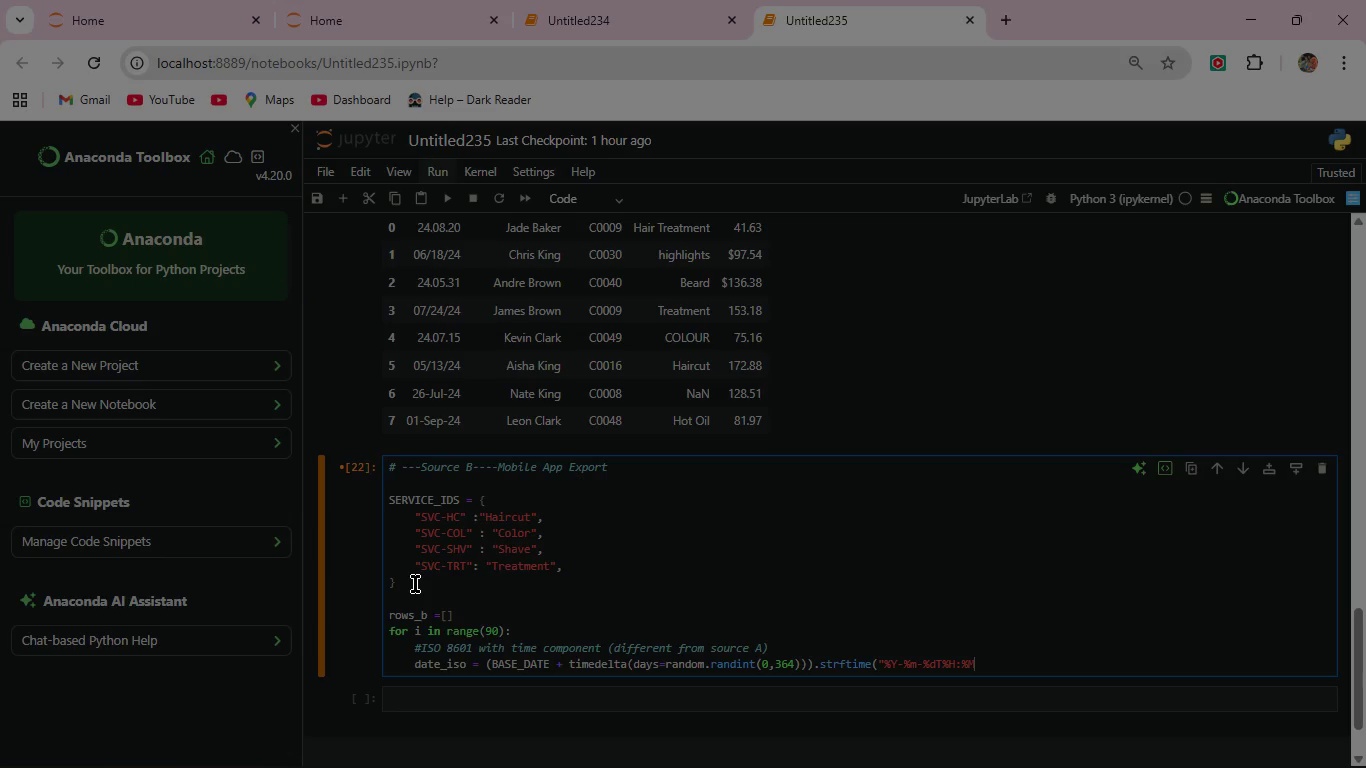 
key(Shift+M)
 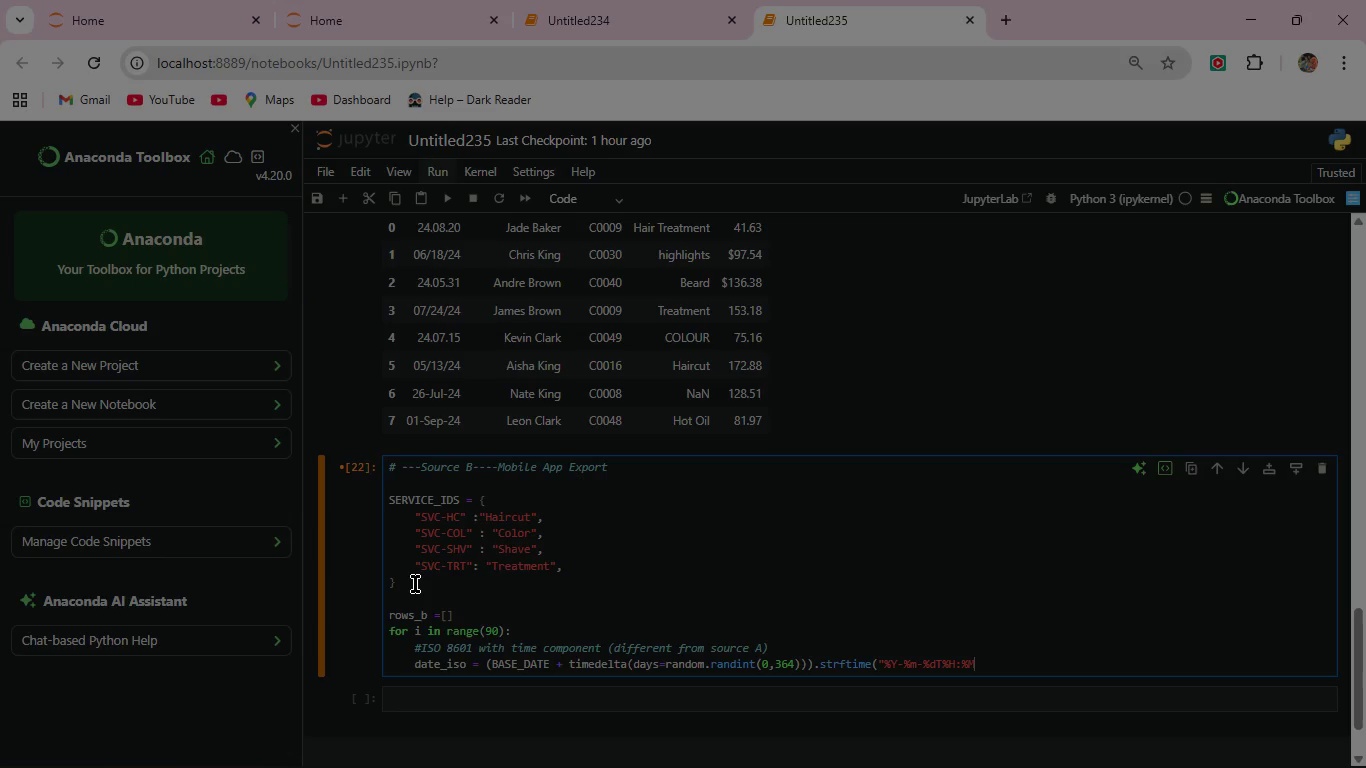 
key(Shift+Semicolon)
 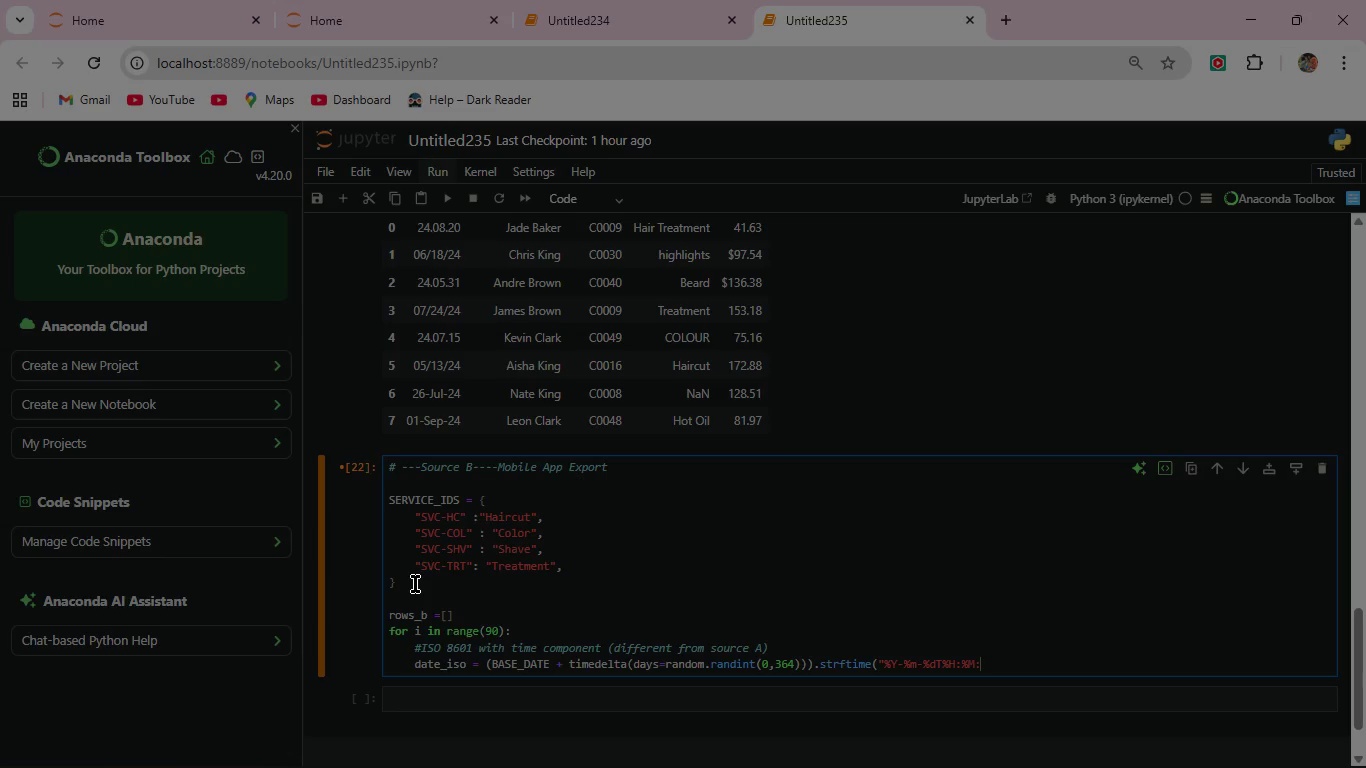 
type(%S"))
 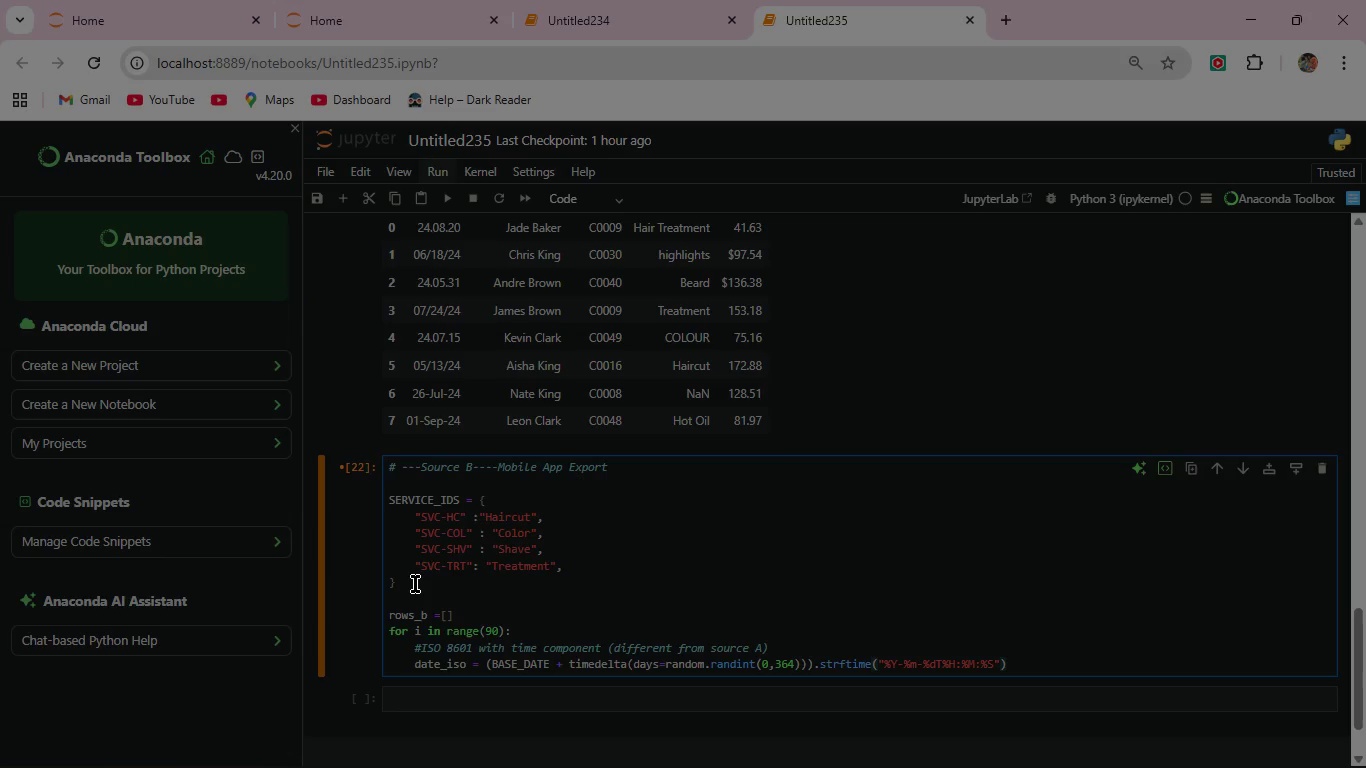 
wait(11.73)
 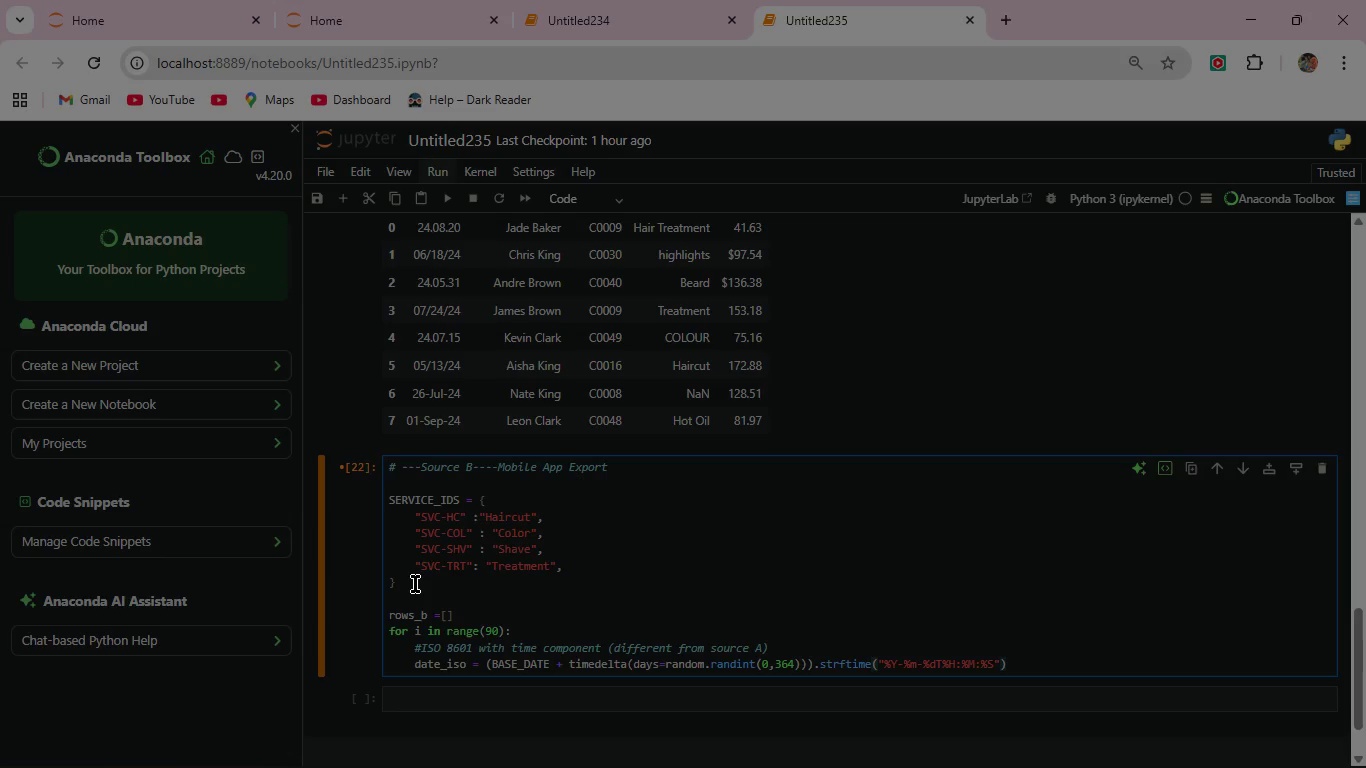 
left_click([453, 190])
 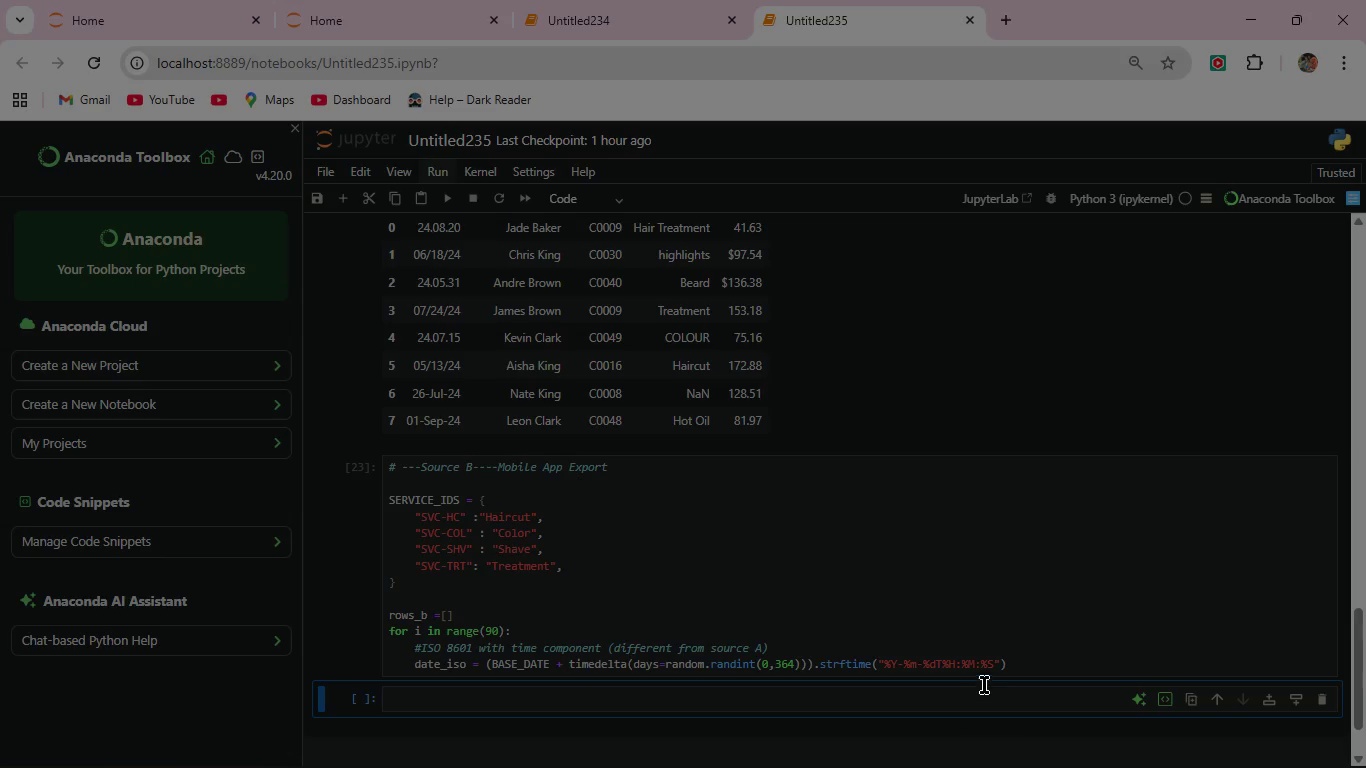 
wait(9.7)
 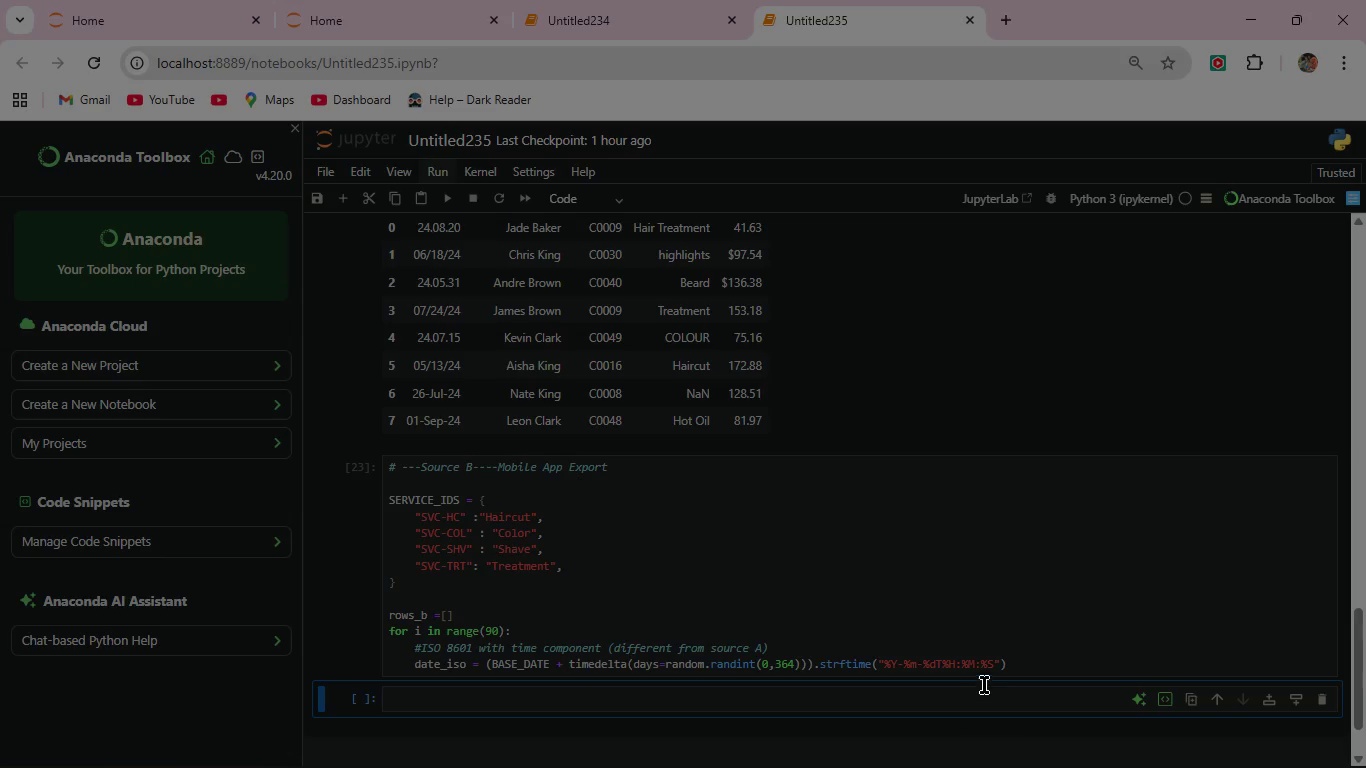 
key(Enter)
 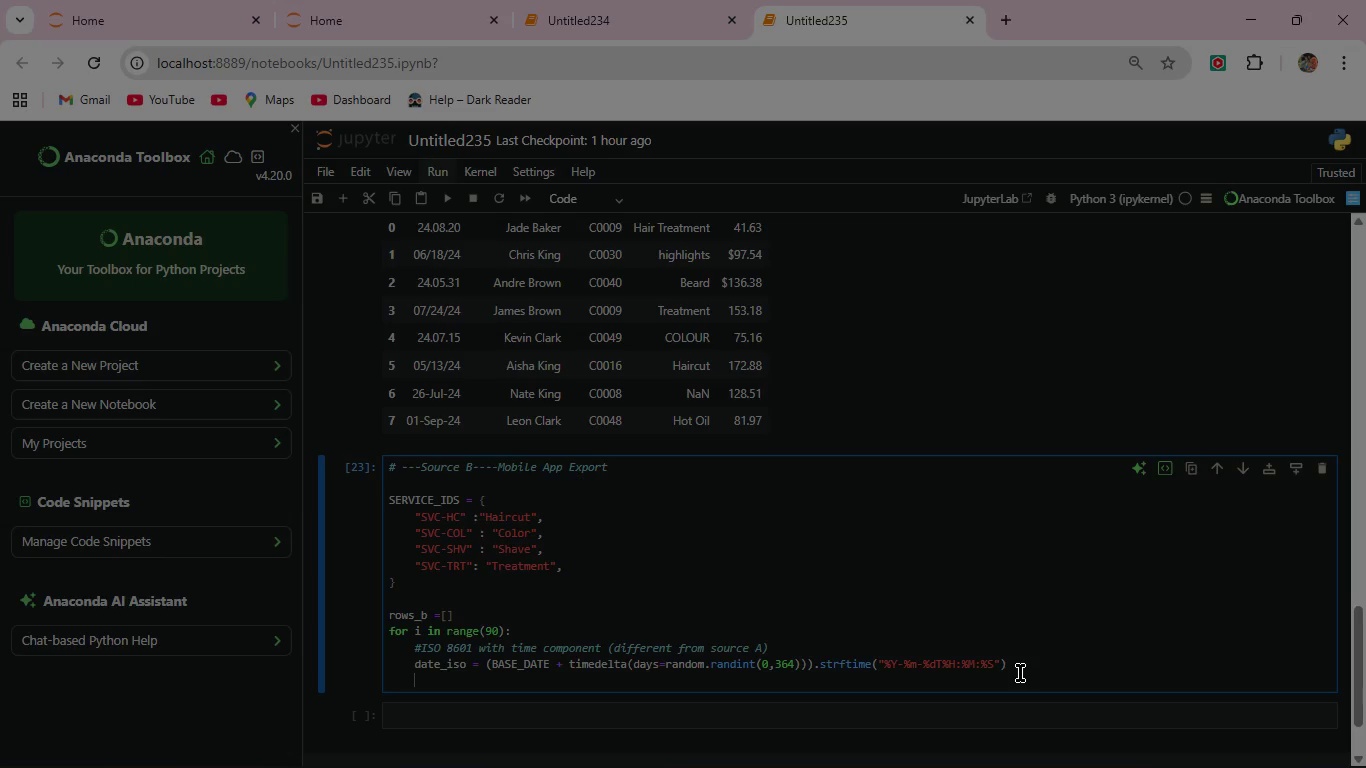 
type(rev)
 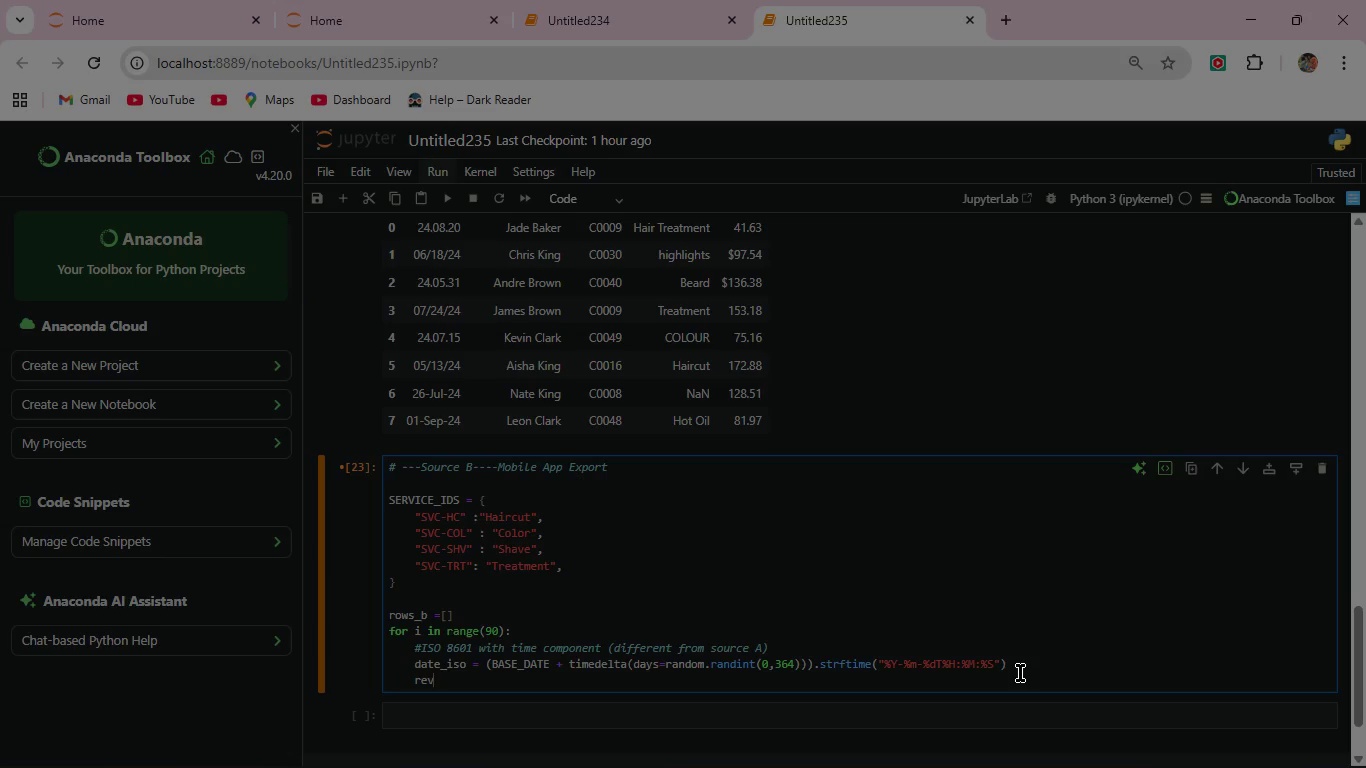 
type(enue = round(random.uniform(25,180),2))
 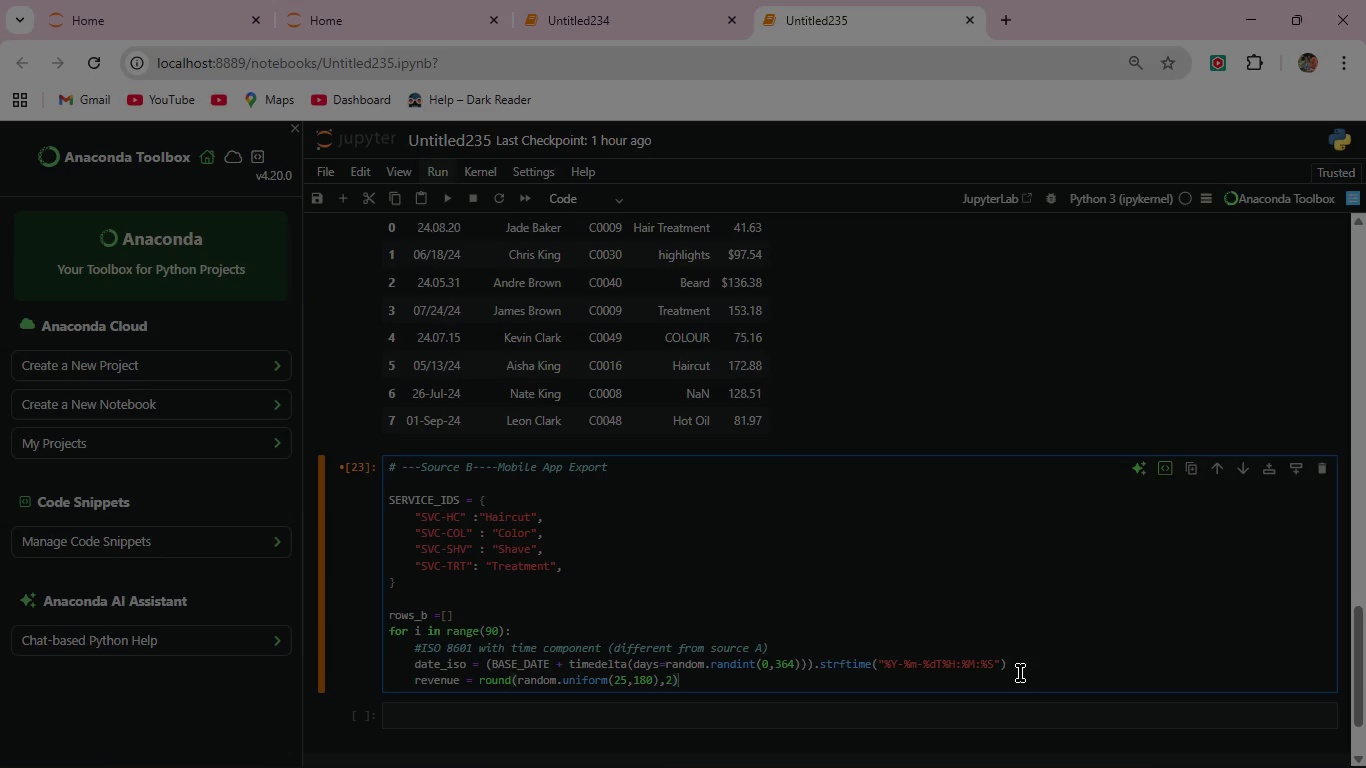 
wait(11.88)
 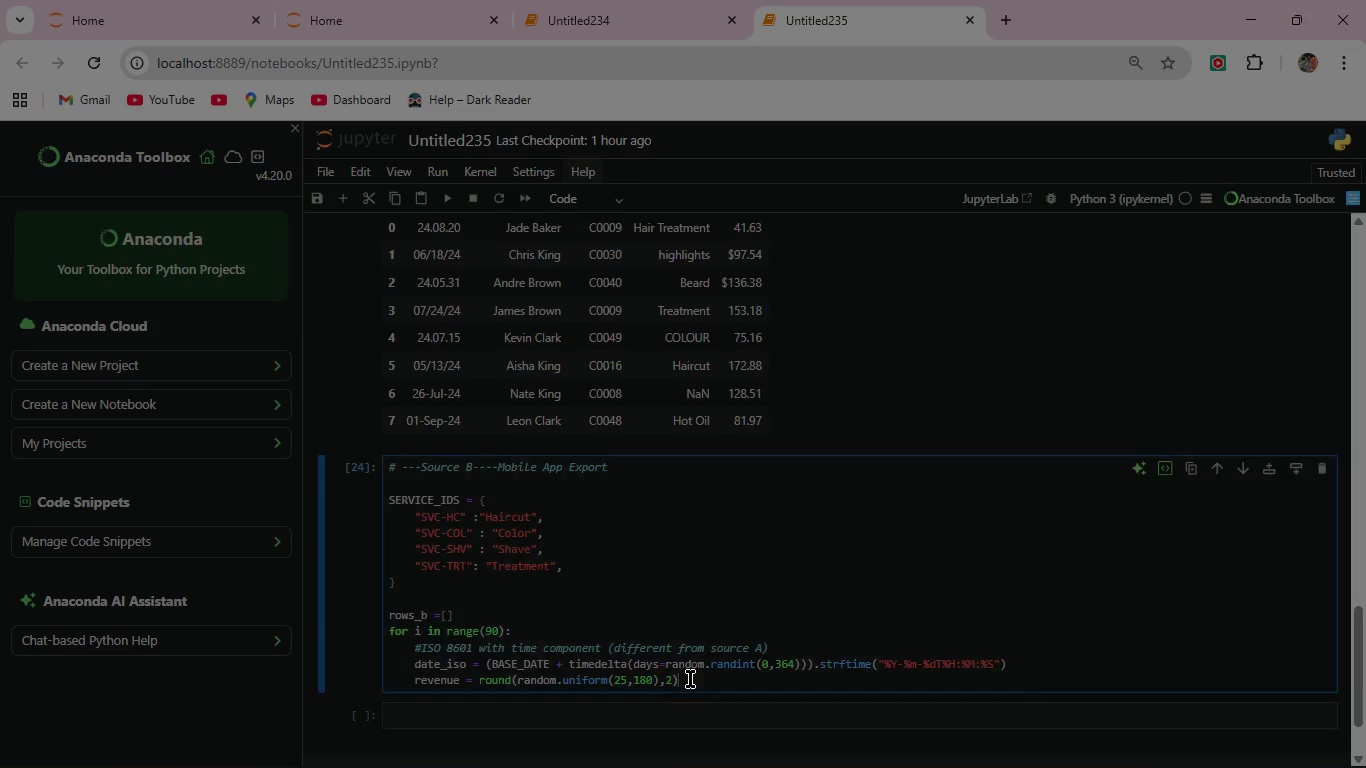 
key(Enter)
 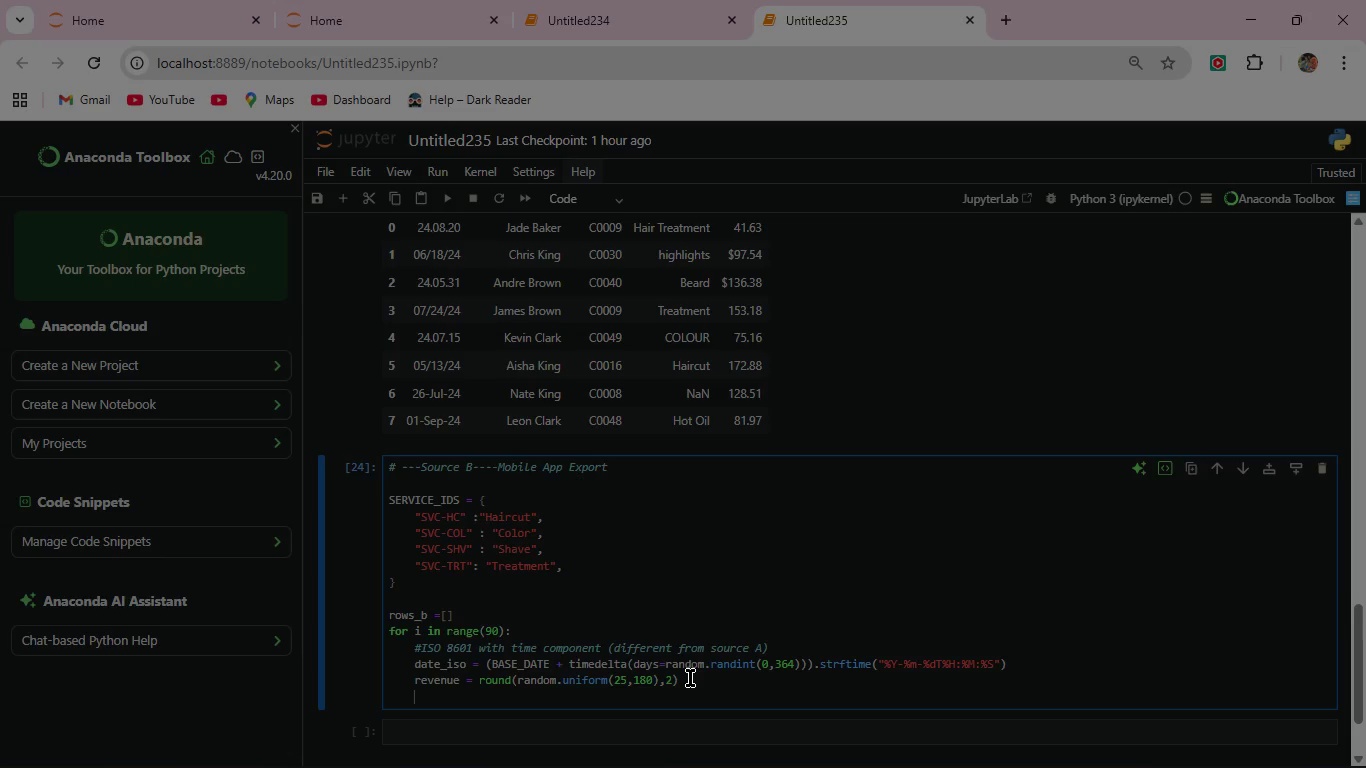 
key(Enter)
 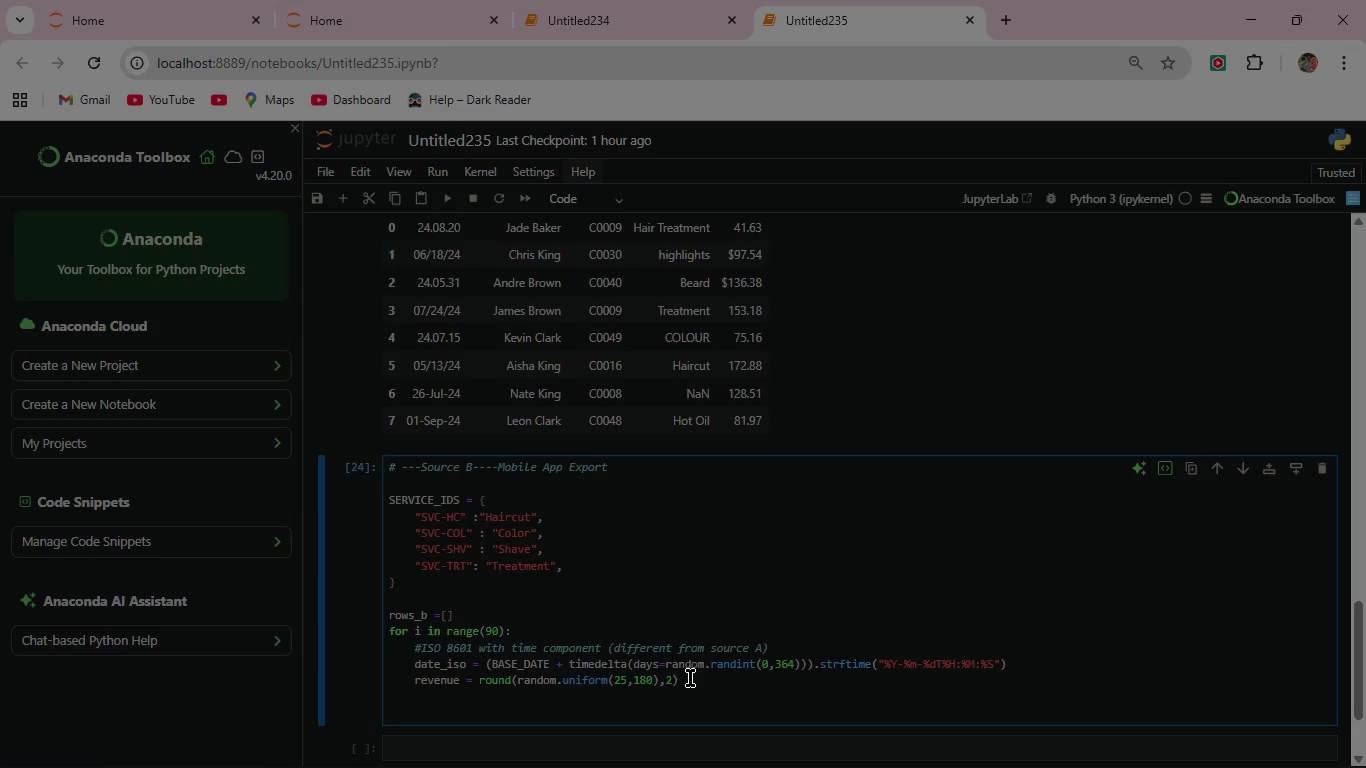 
type(#introduce 12% null revenues )
 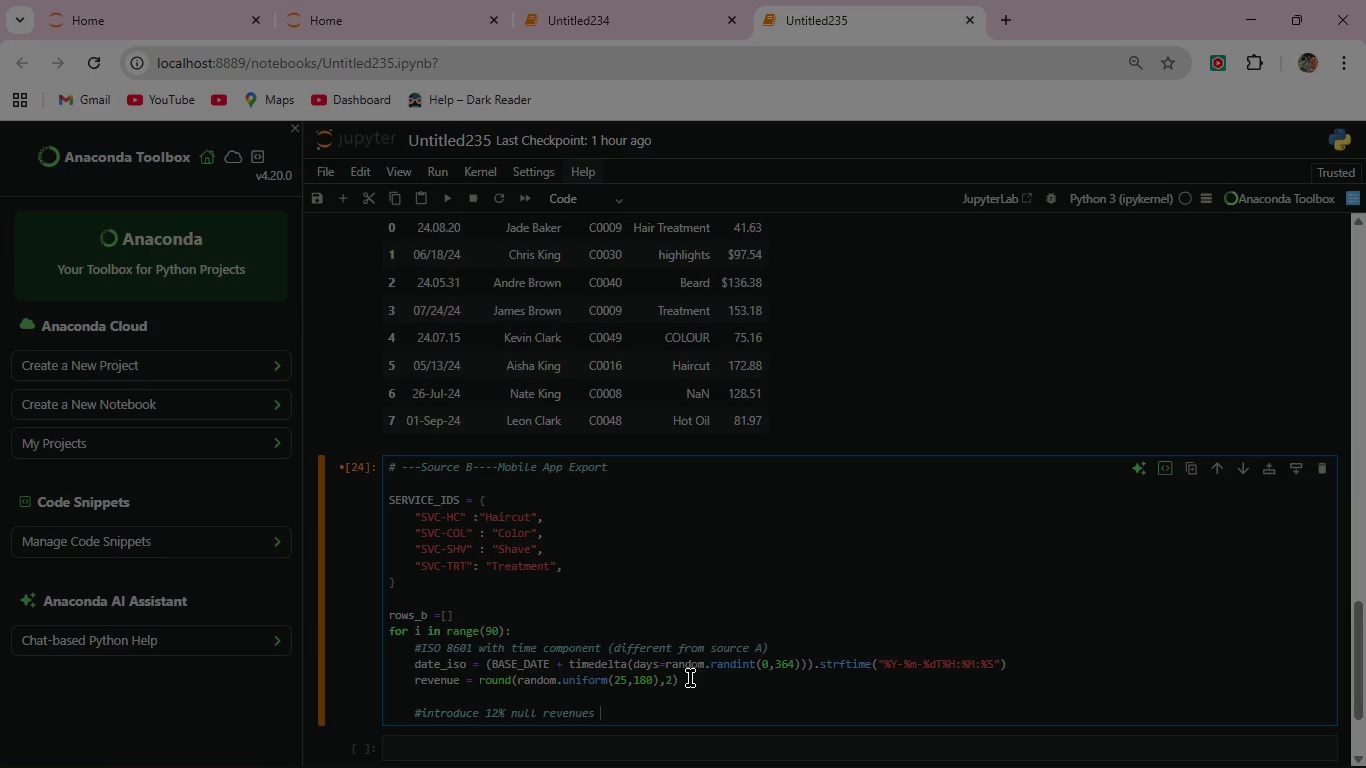 
key(Enter)
 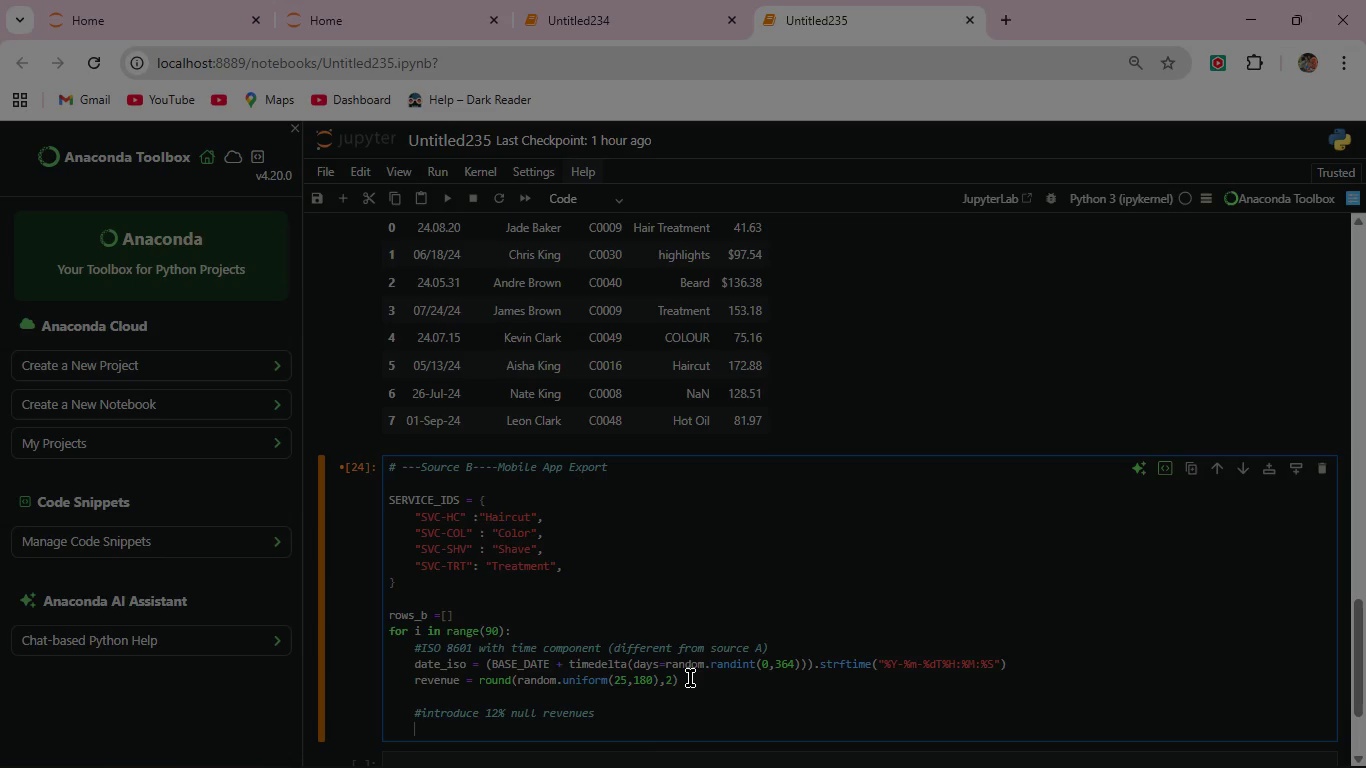 
type(if)
 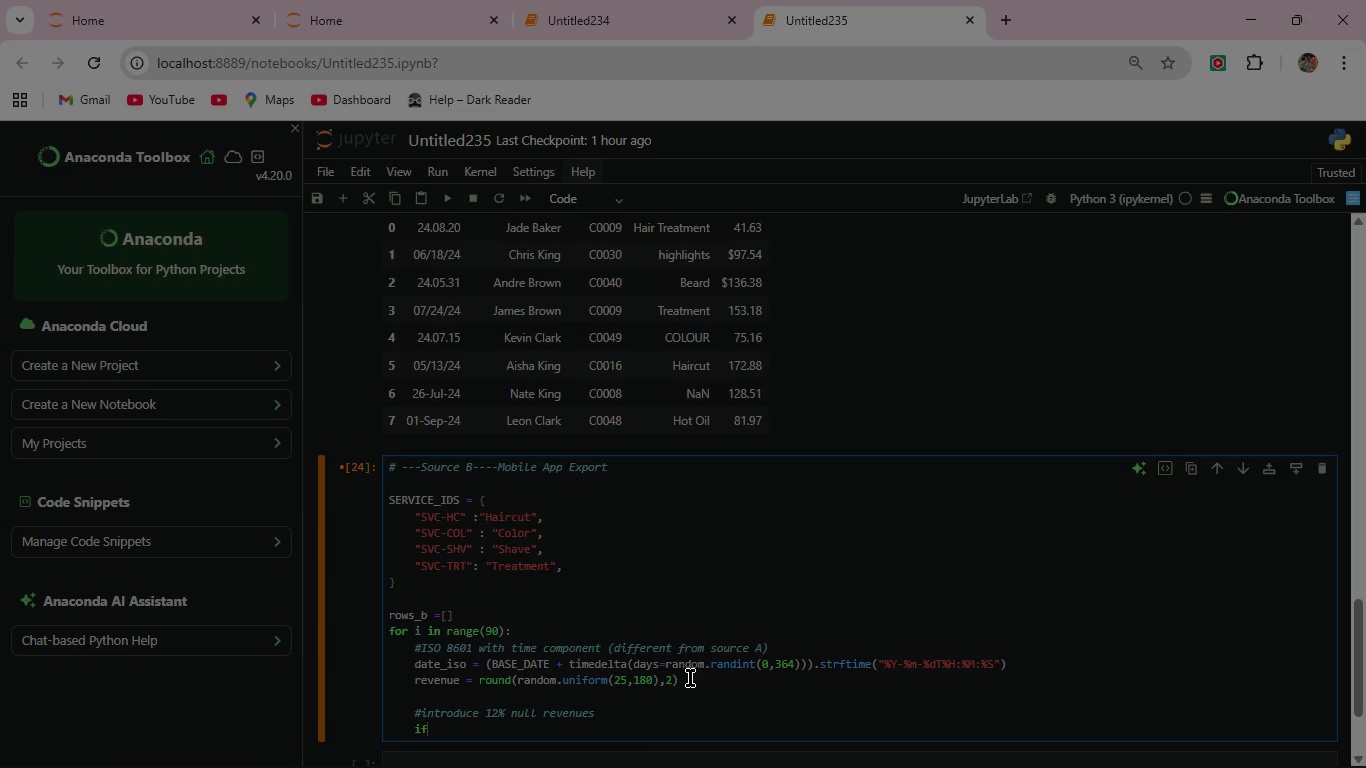 
type( random.random()<0.12)
 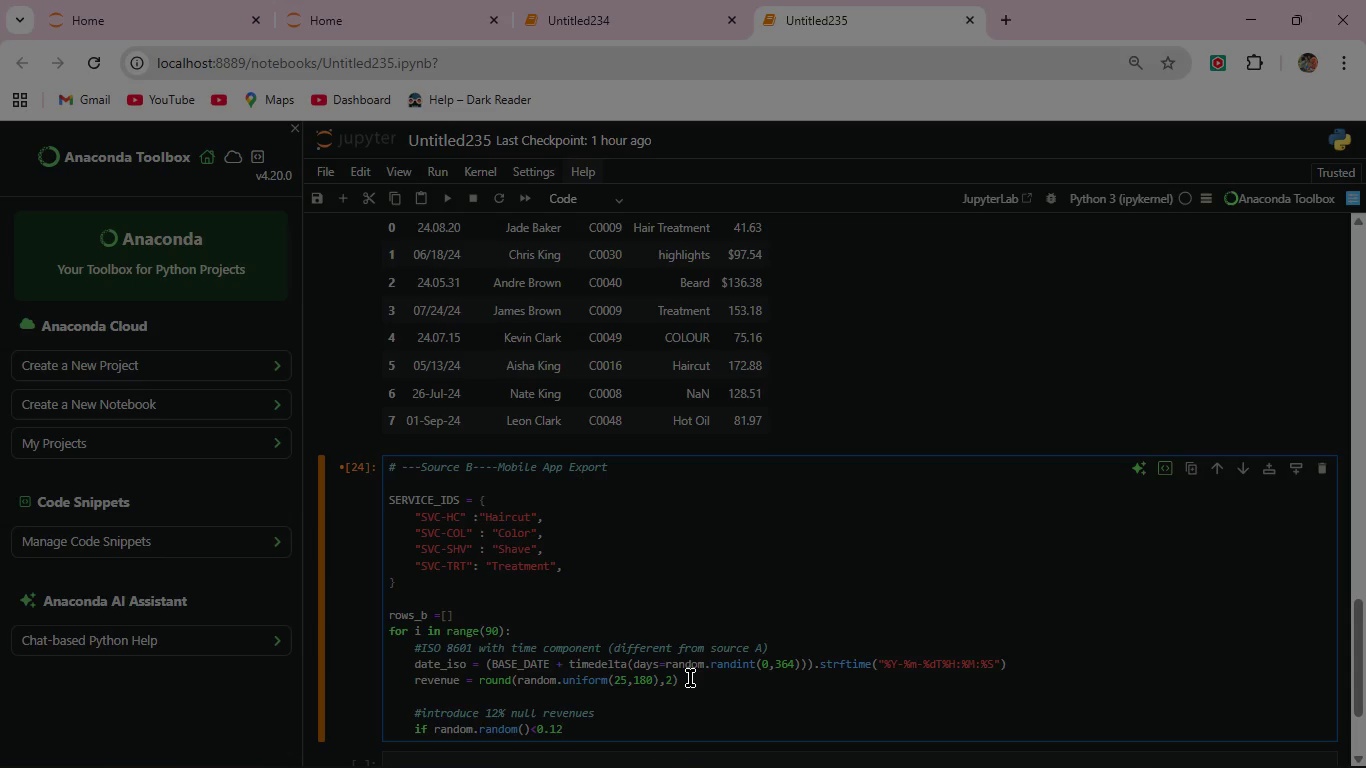 
hold_key(key=ShiftRight, duration=1.51)
 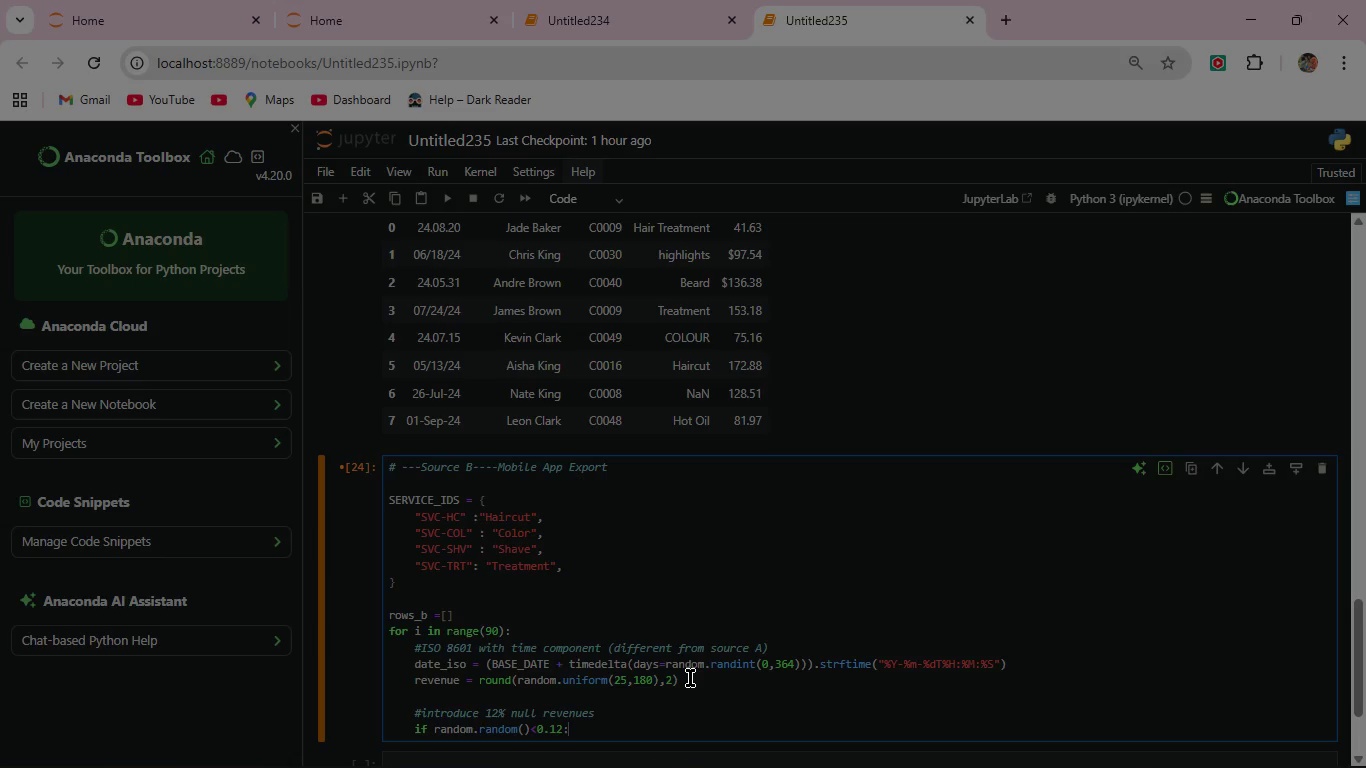 
key(Shift+Semicolon)
 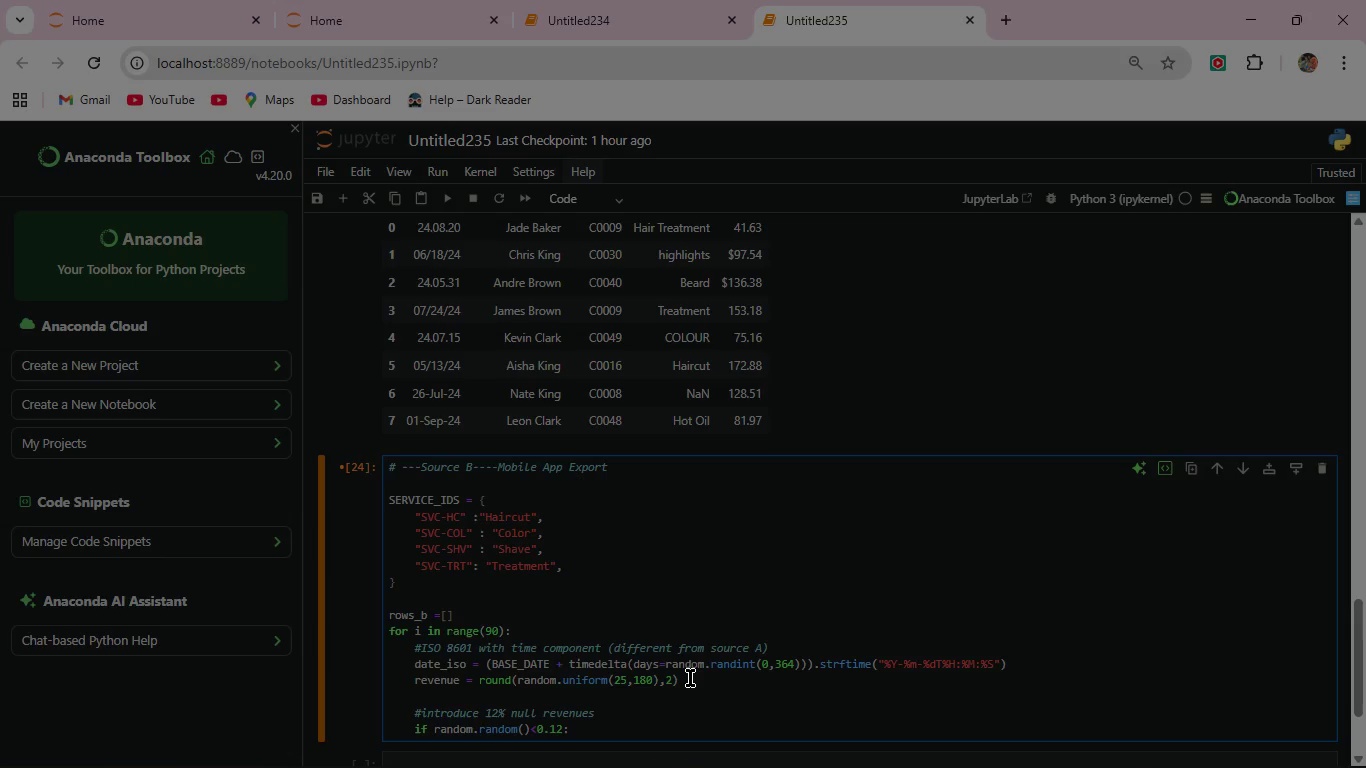 
key(Enter)
 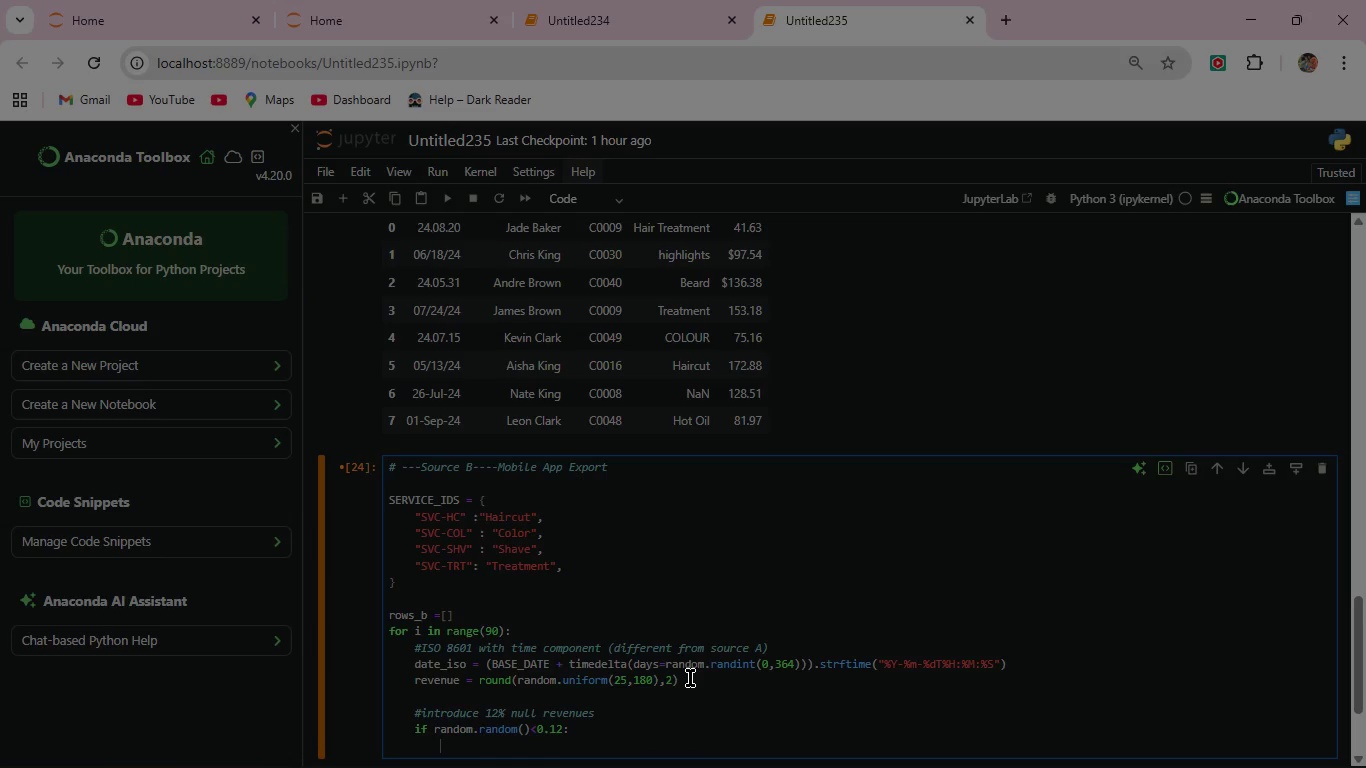 
type(revenue =np.nan)
 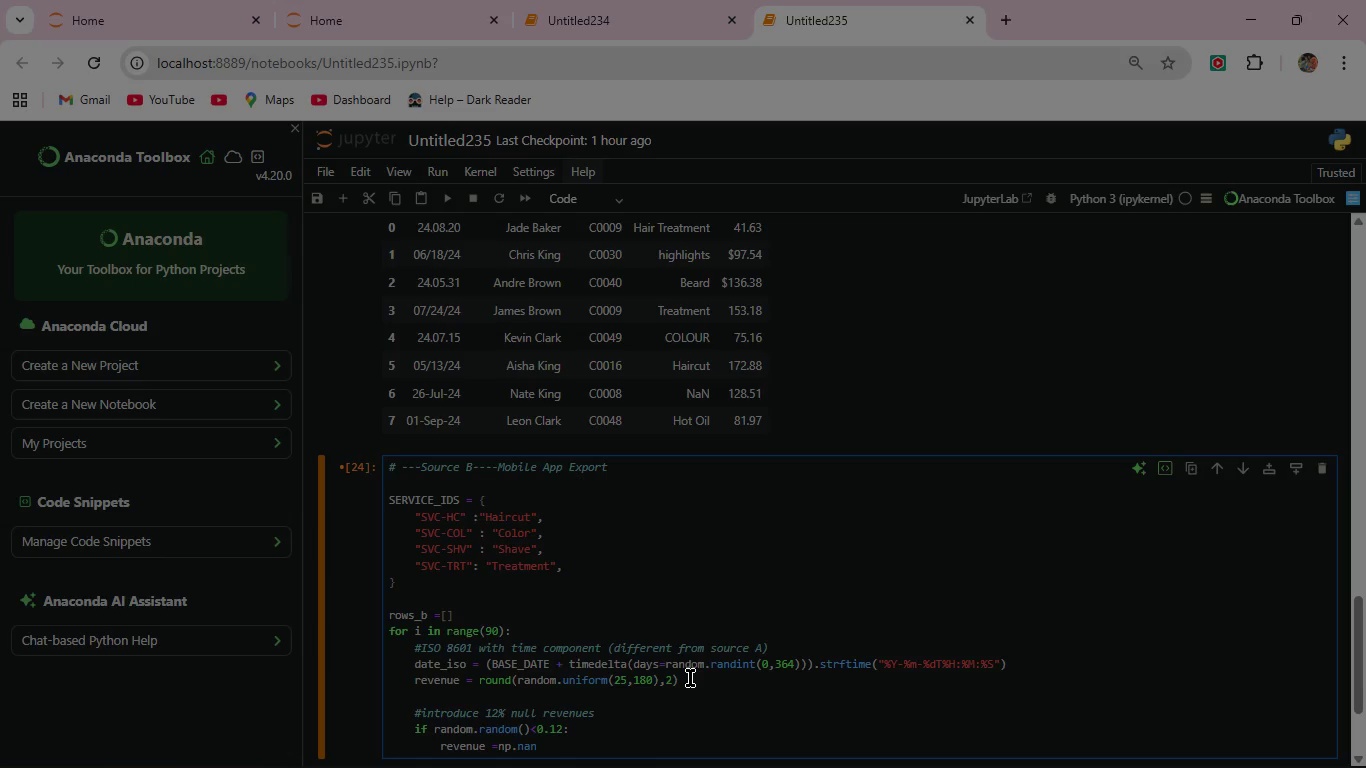 
key(Enter)
 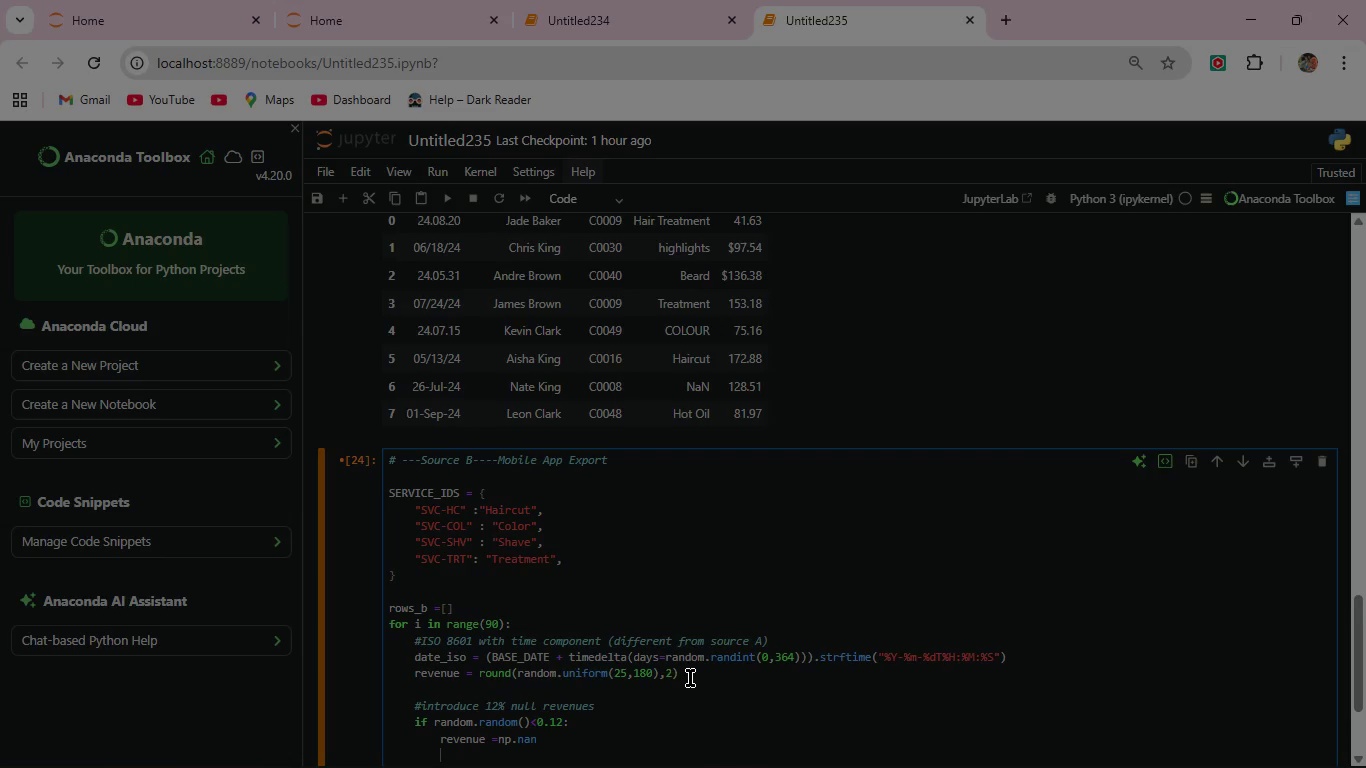 
wait(9.77)
 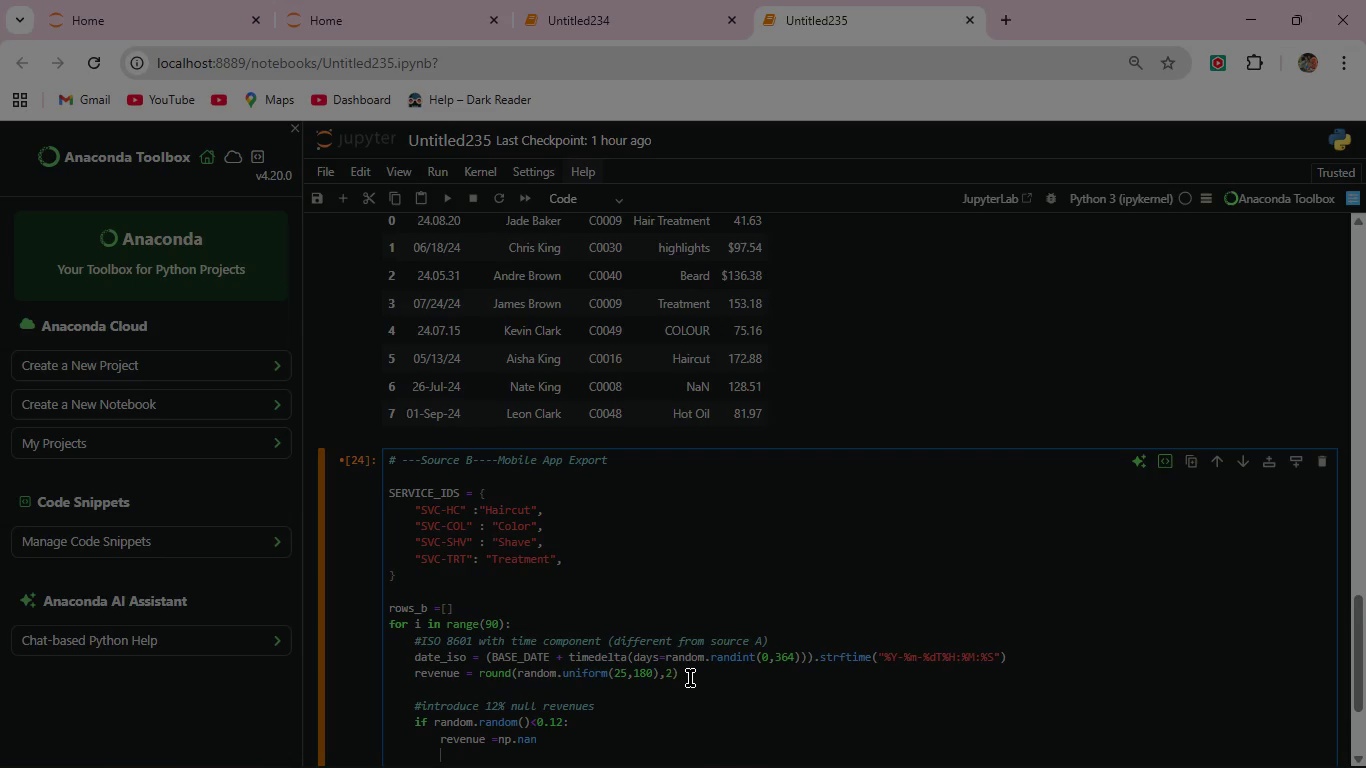 
key(Backspace)
type(rows_b.)
 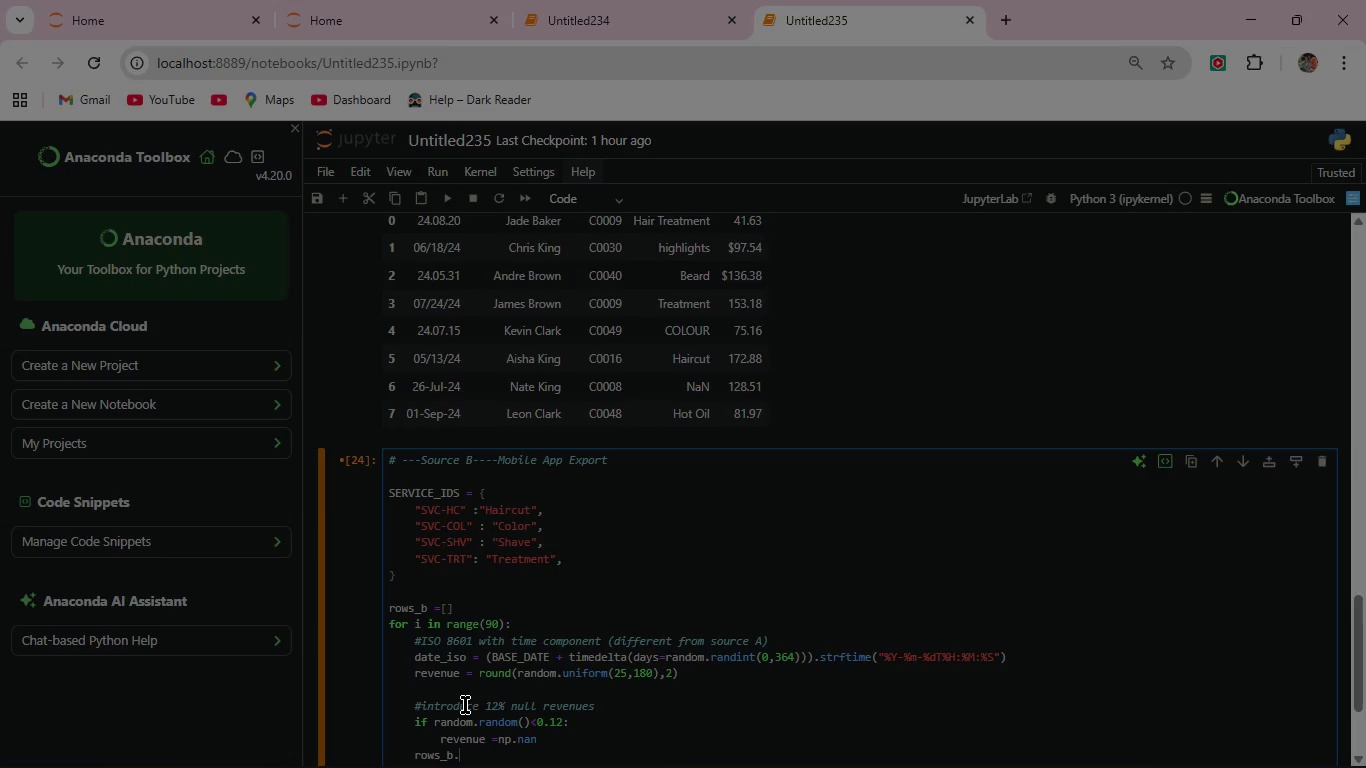 
wait(5.67)
 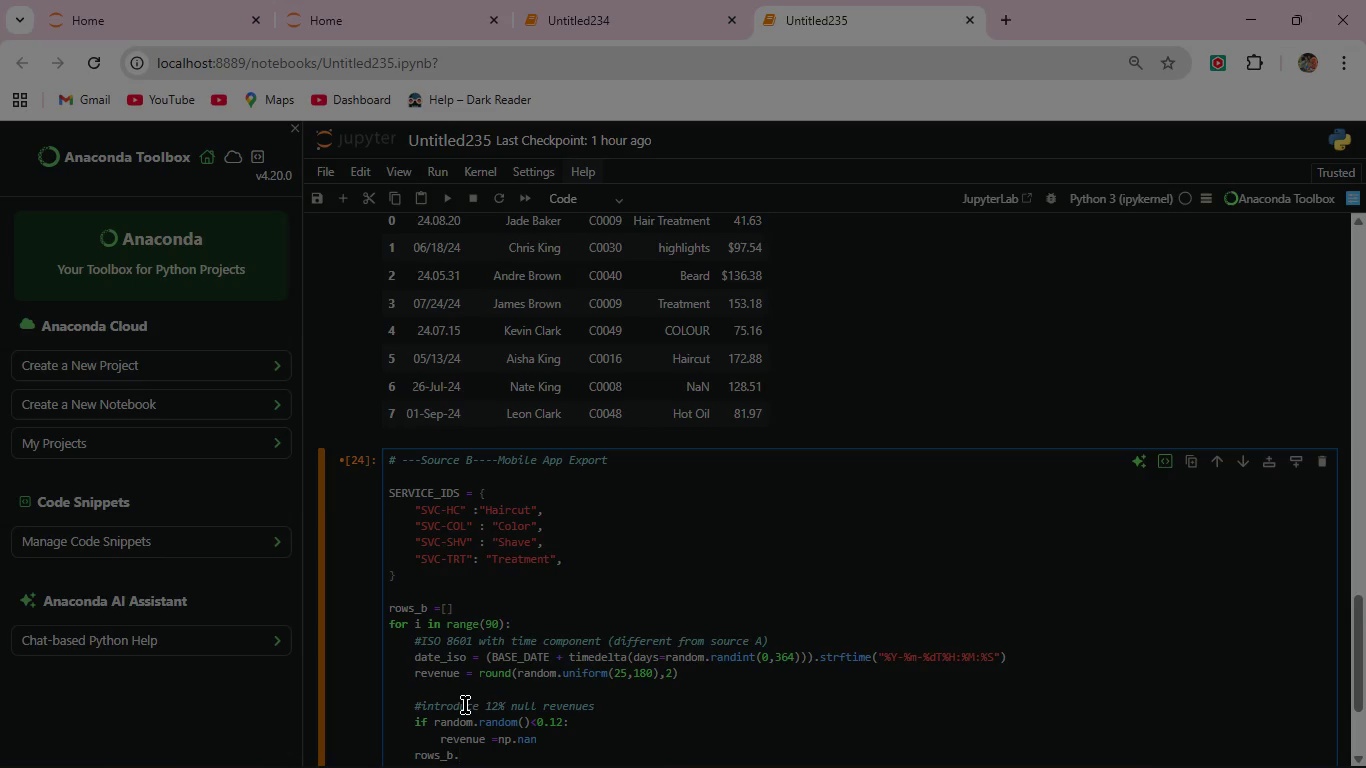 
type(append({)
 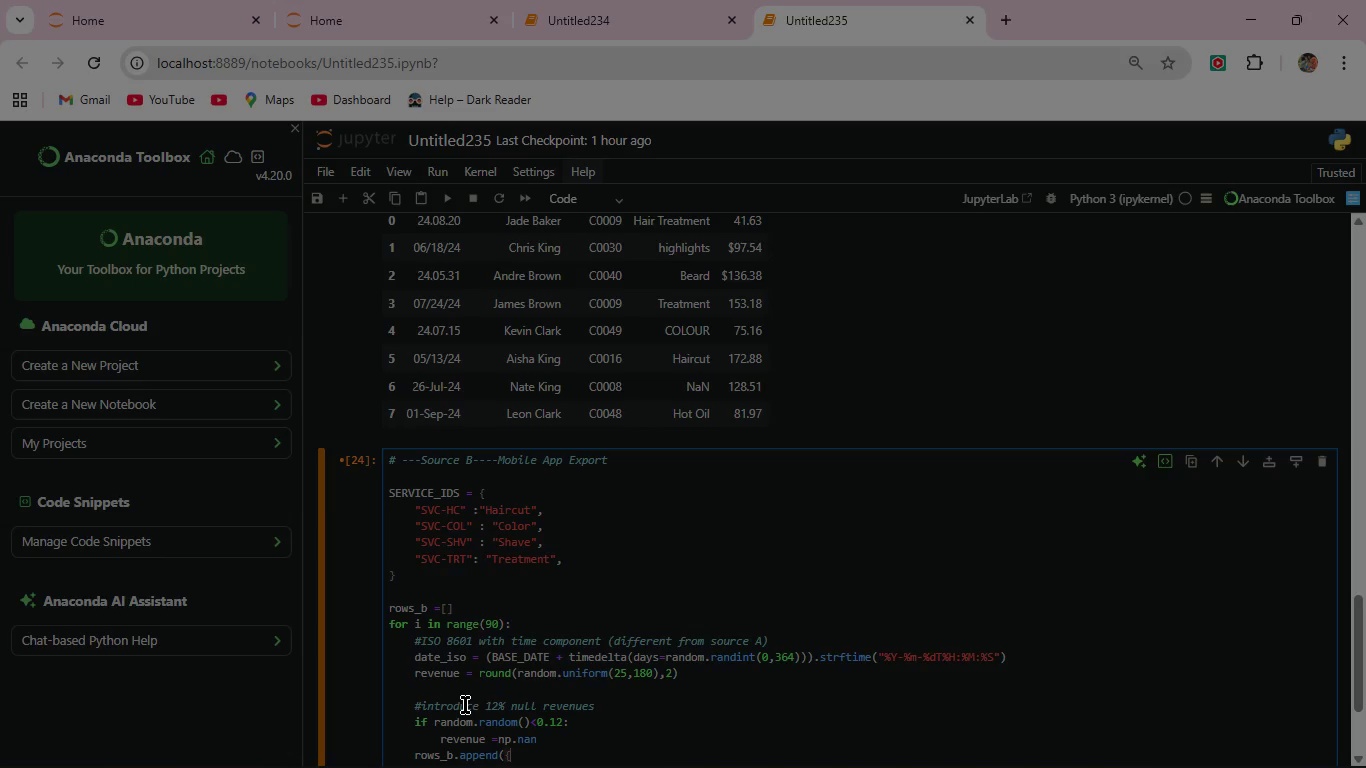 
key(Enter)
 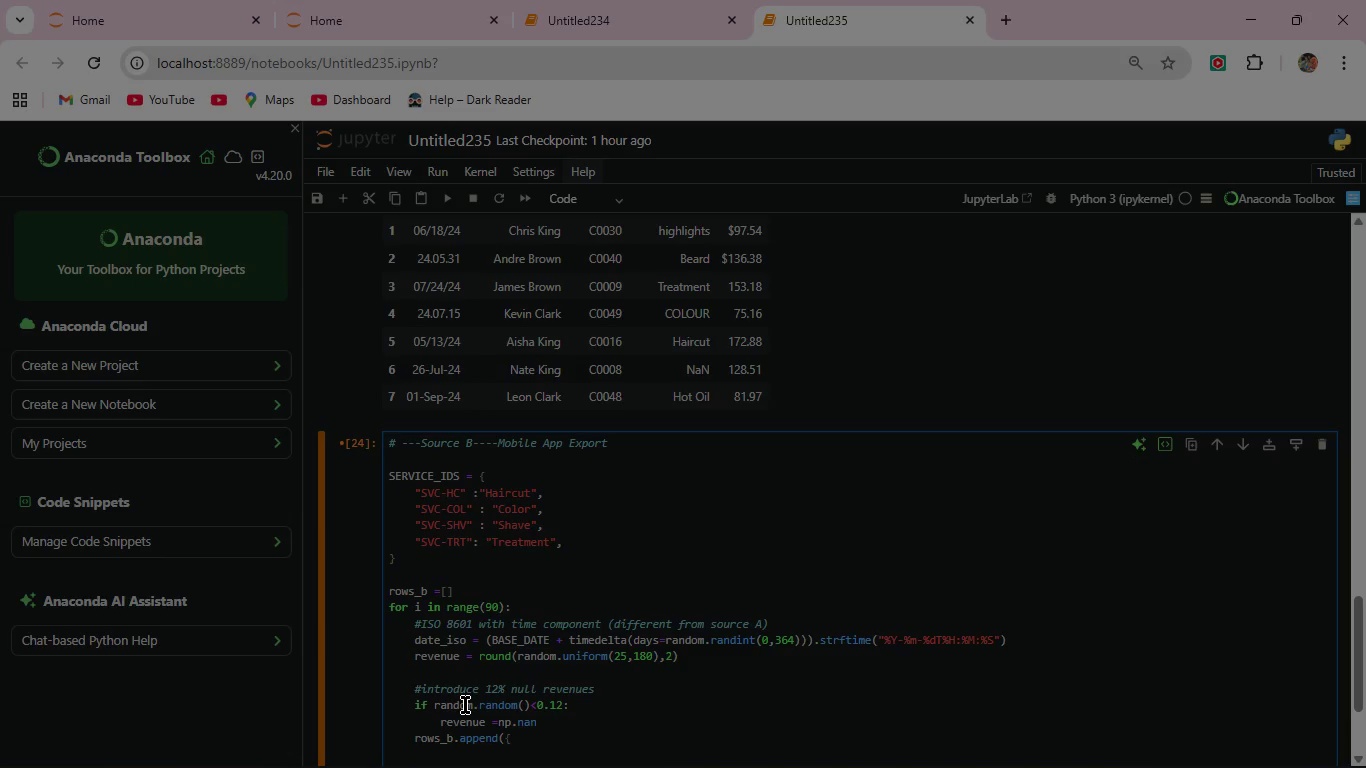 
type(   "Appointment_Date)
 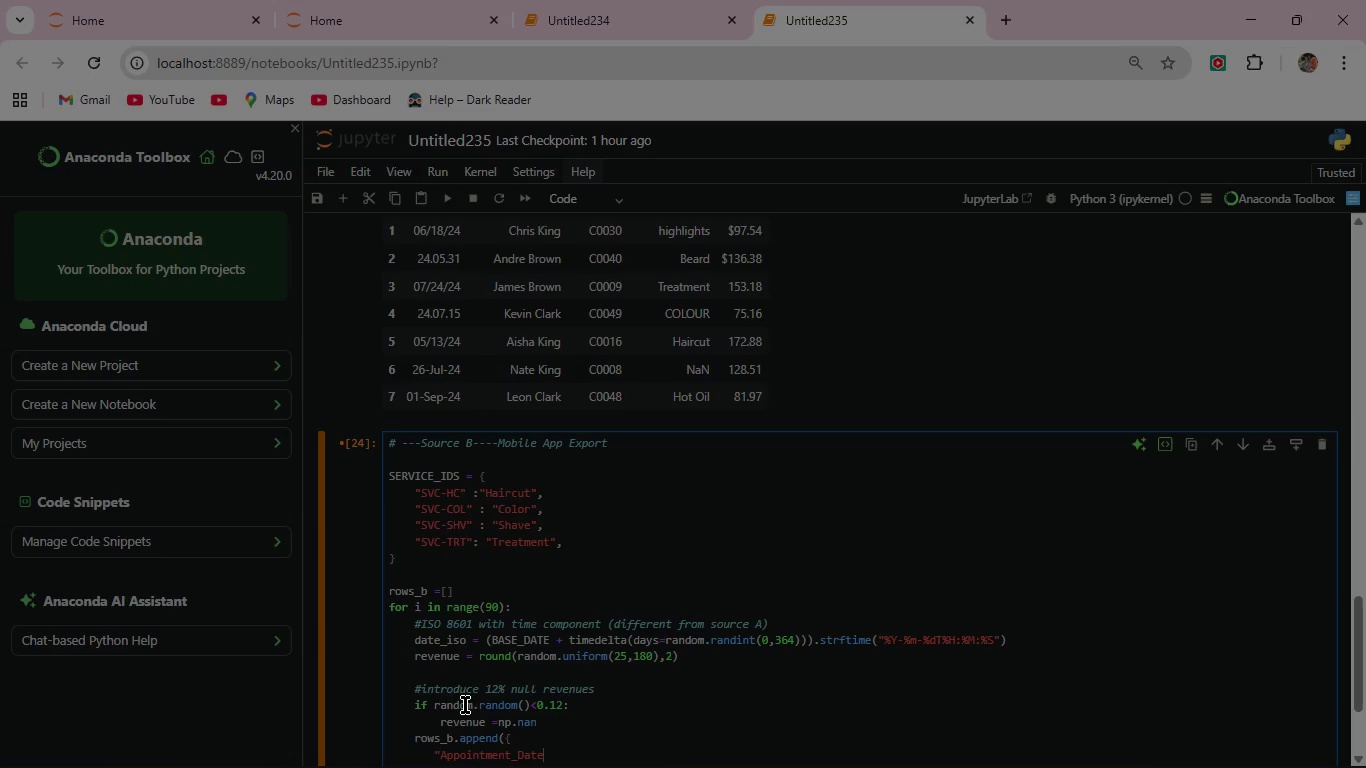 
wait(9.8)
 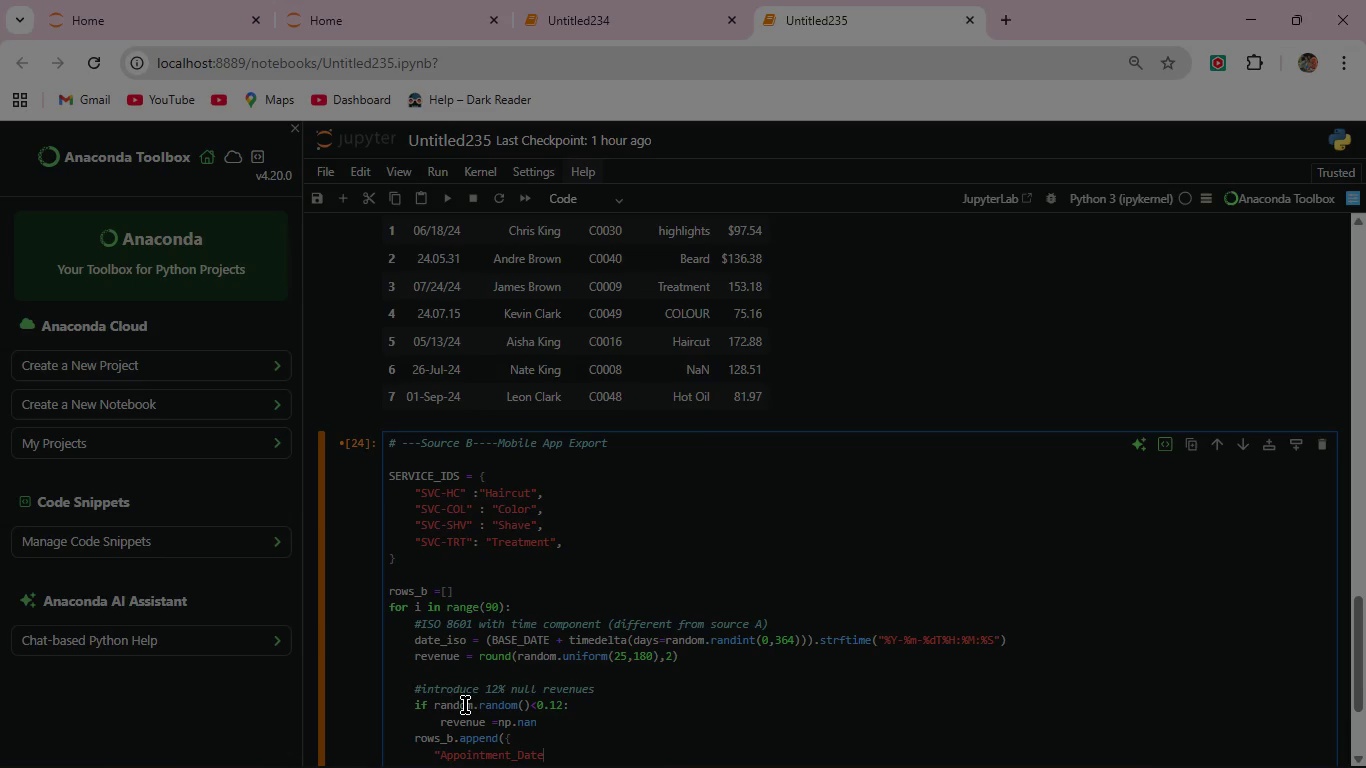 
type(" : date_iso,)
 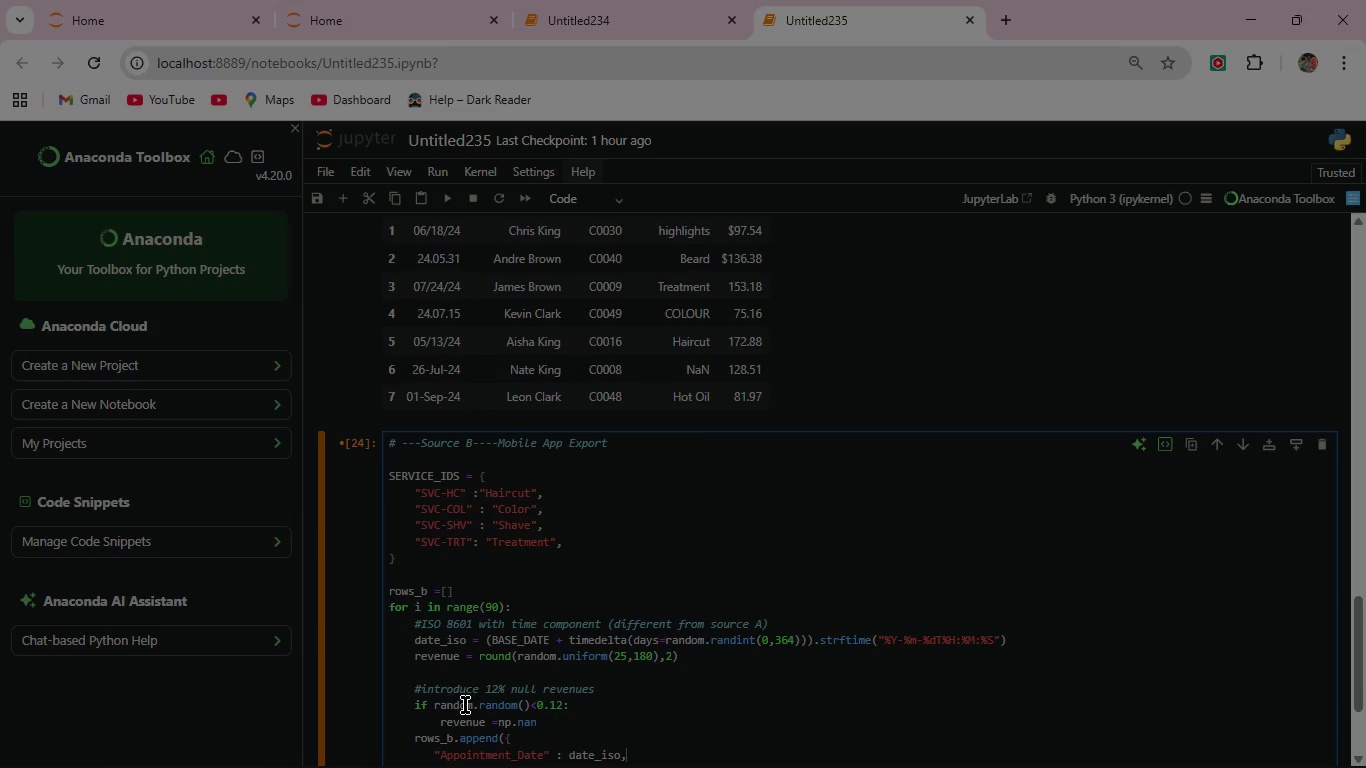 
key(Enter)
 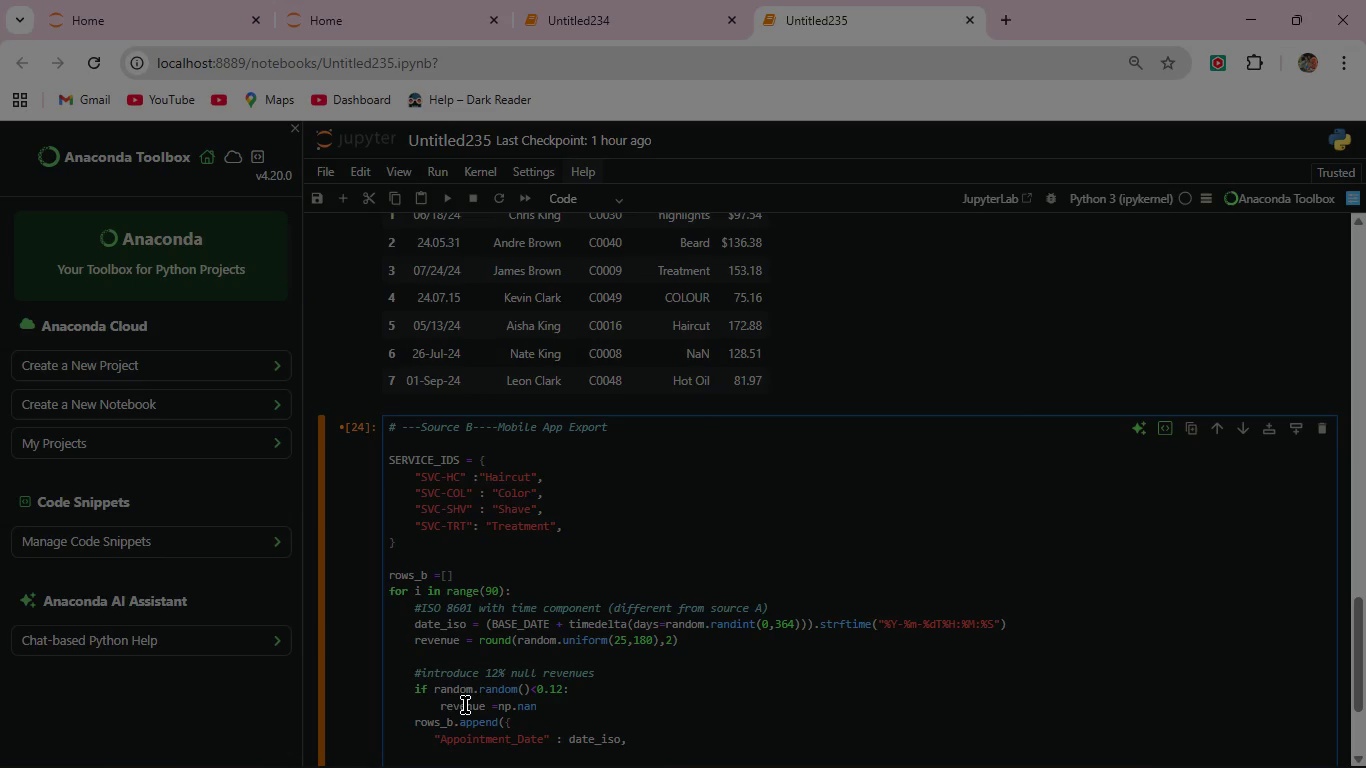 
hold_key(key=Space, duration=0.61)
 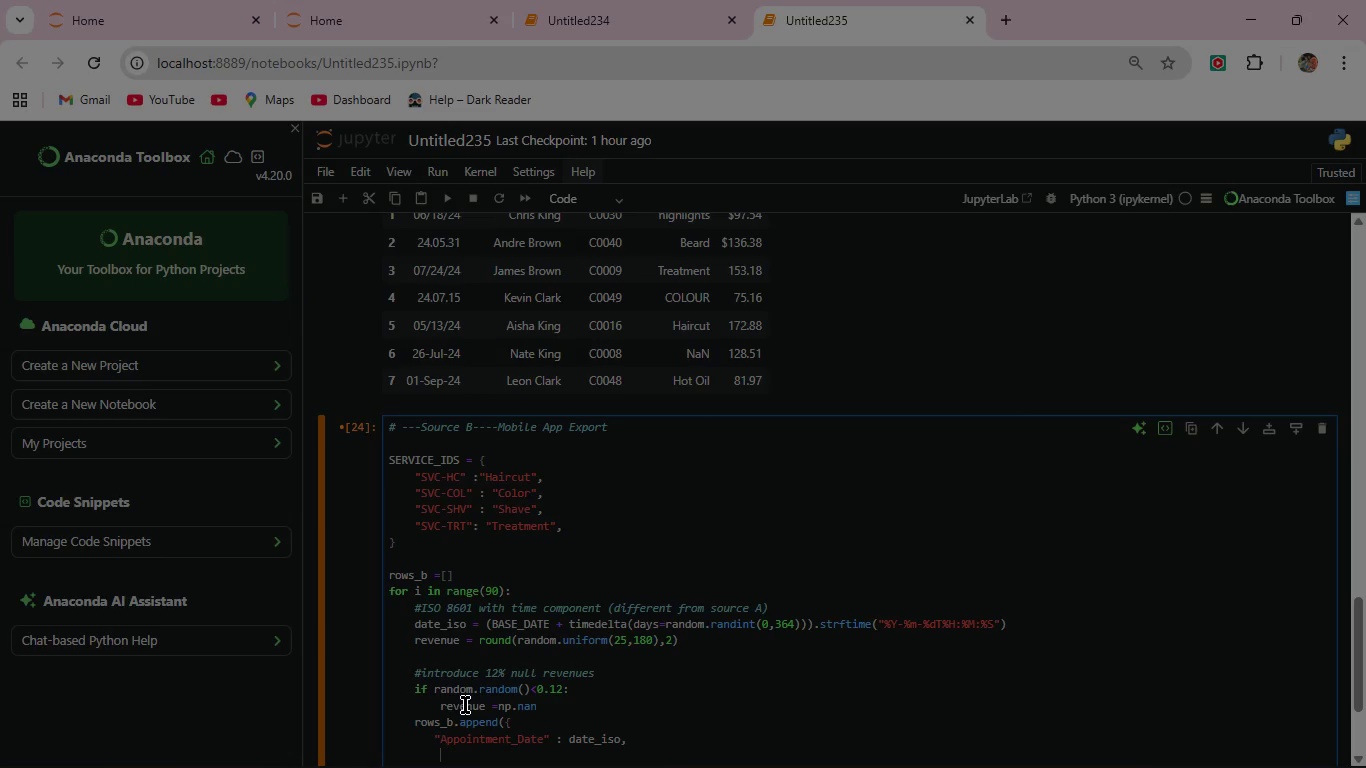 
key(Backspace)
type(    )
key(Backspace)
type(   "Client)
 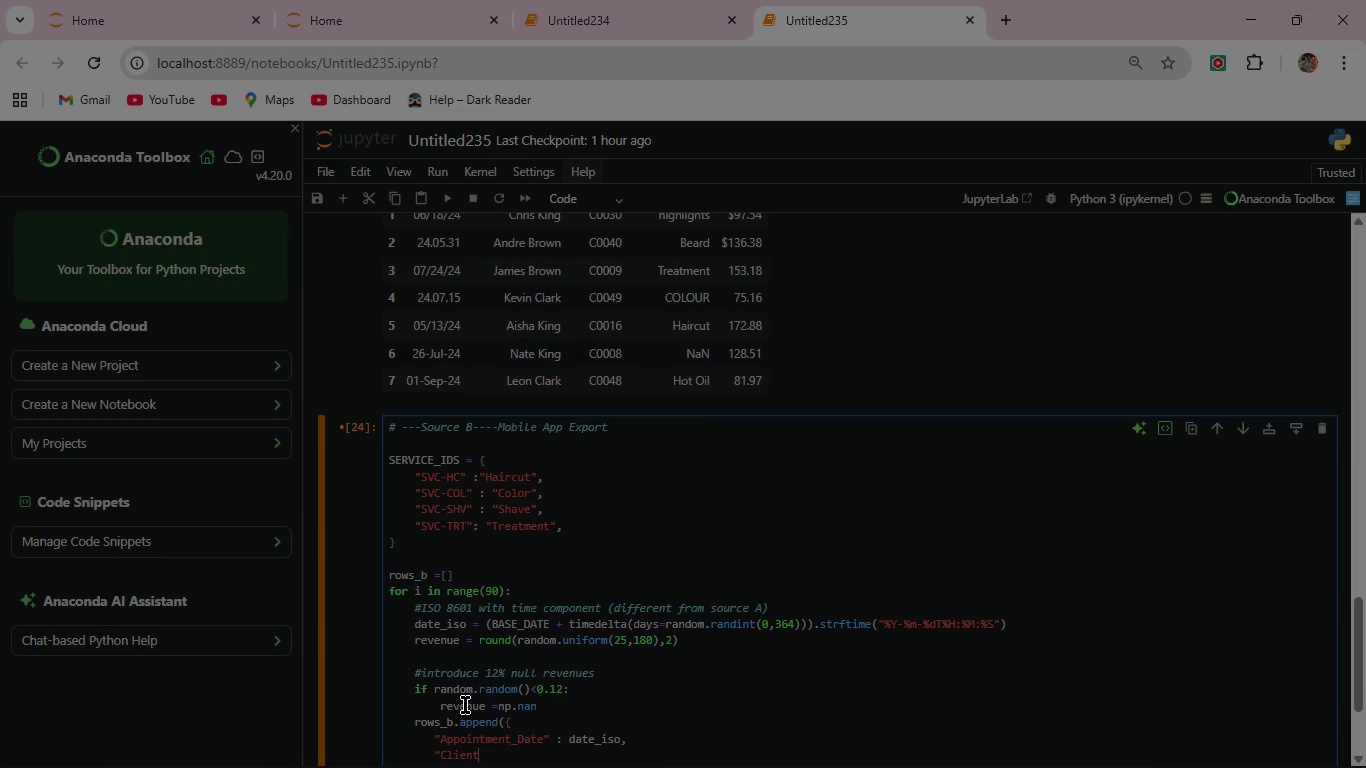 
type(_ID" : random.choice(CLIENT_IDS),)
 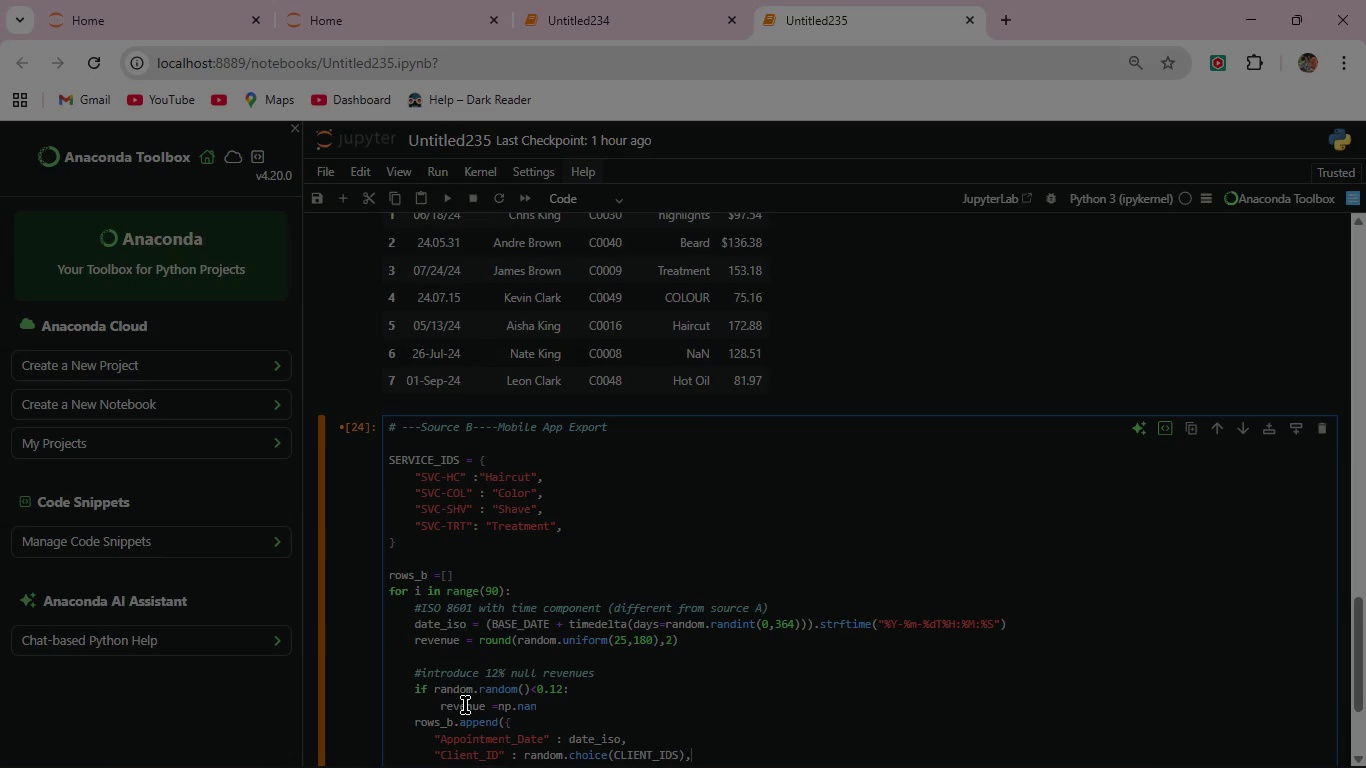 
key(Enter)
 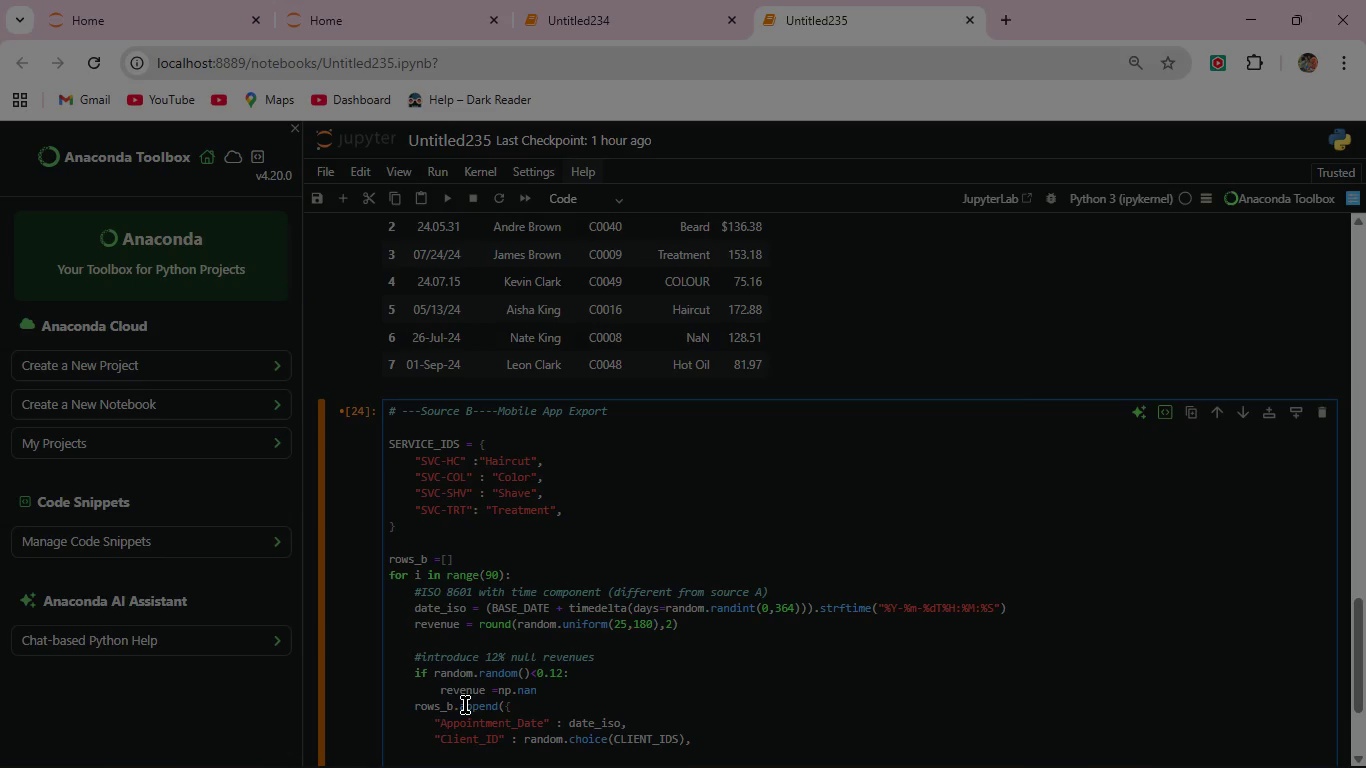 
type(   "Service_ID" : random.choice(list(SERVICE_IDS.keys())),)
 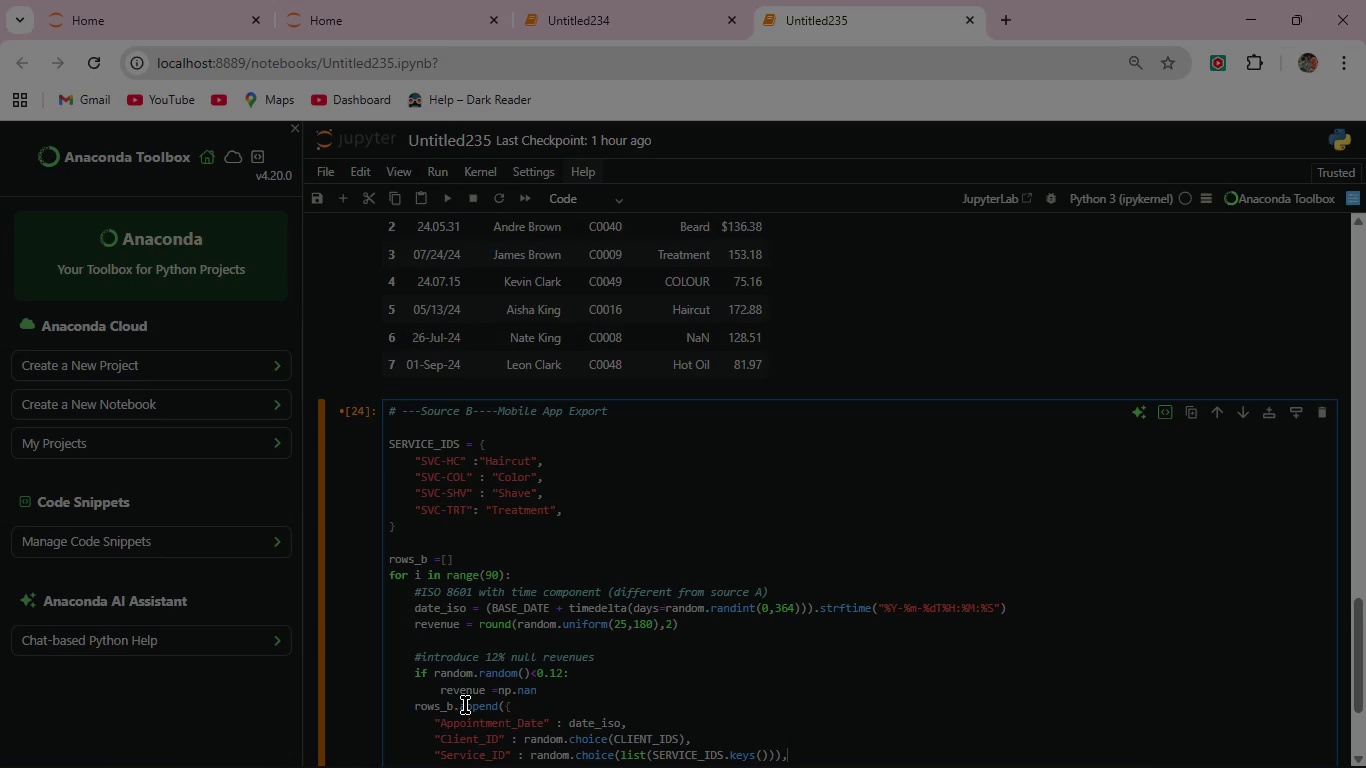 
key(Enter)
 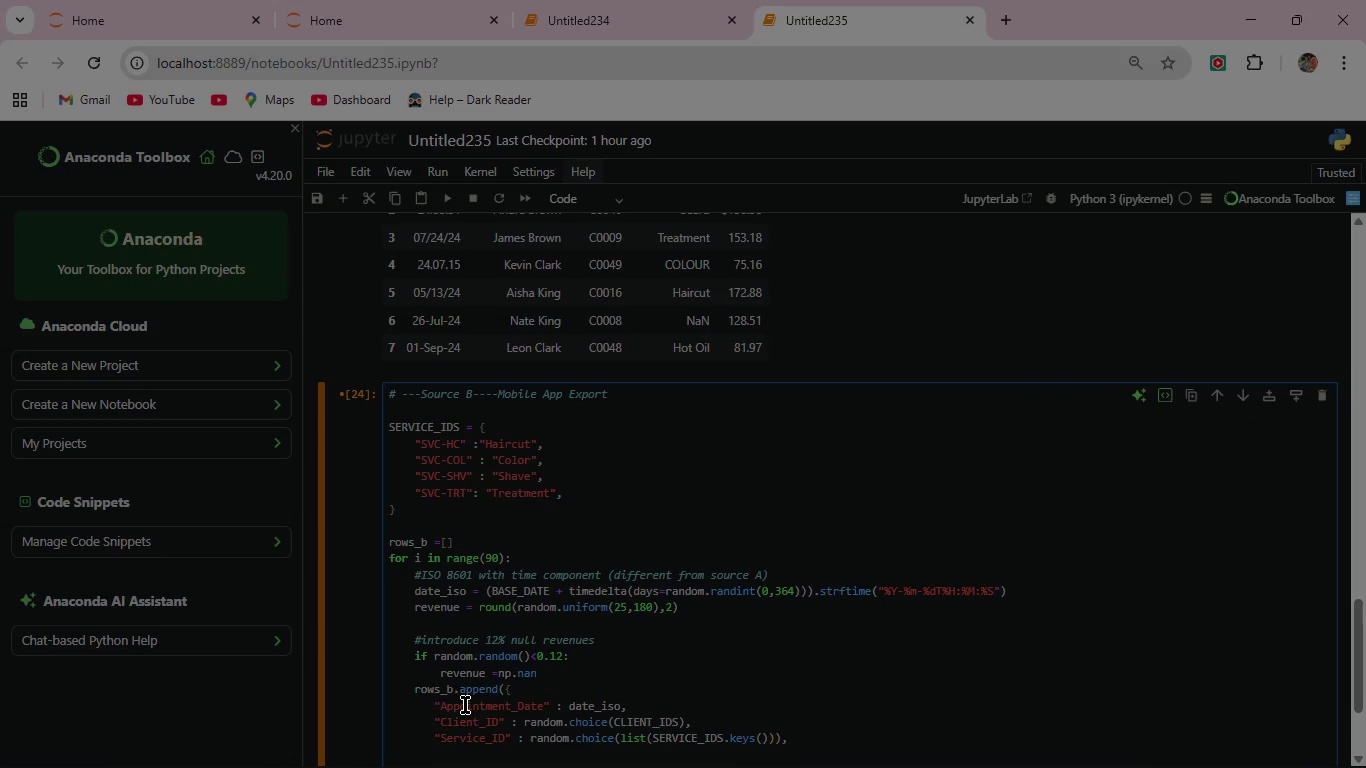 
key(Space)
 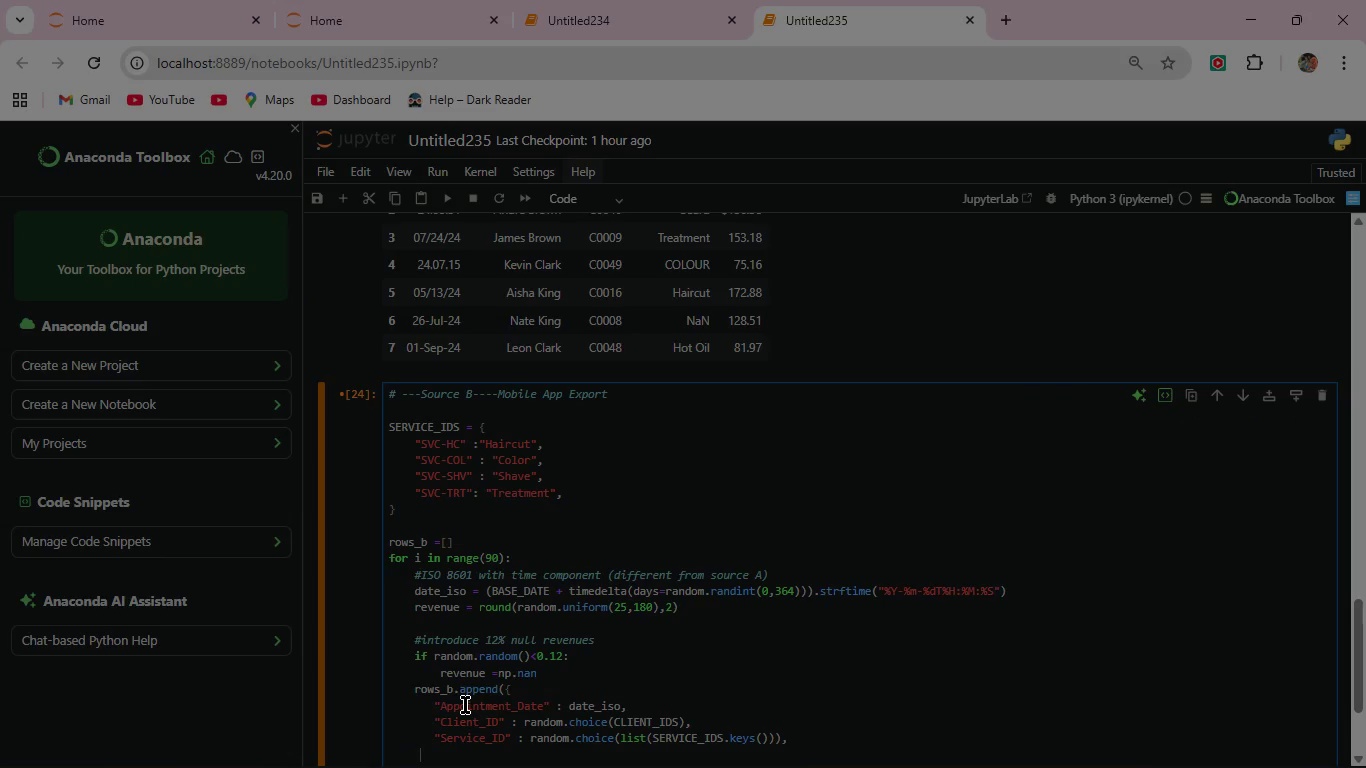 
key(Space)
 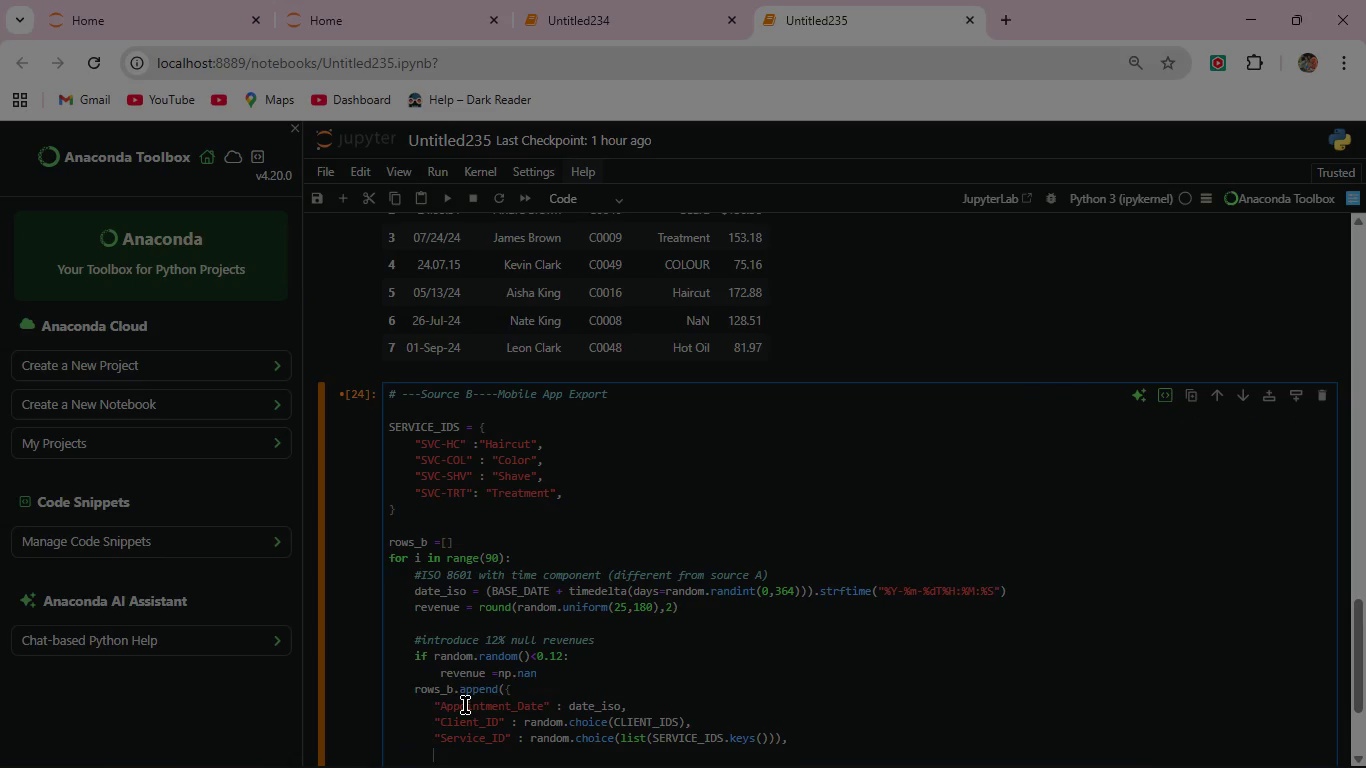 
key(Space)
 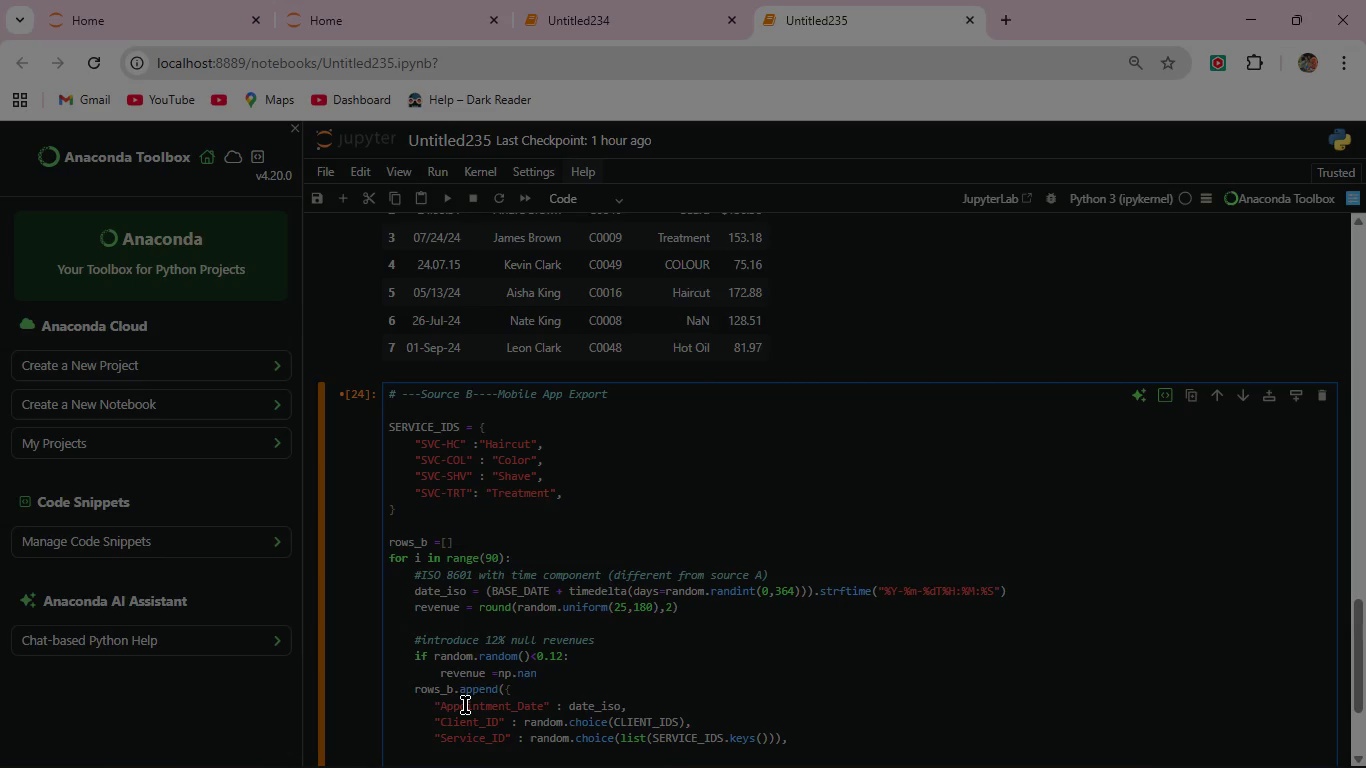 
key(Shift+Quote)
 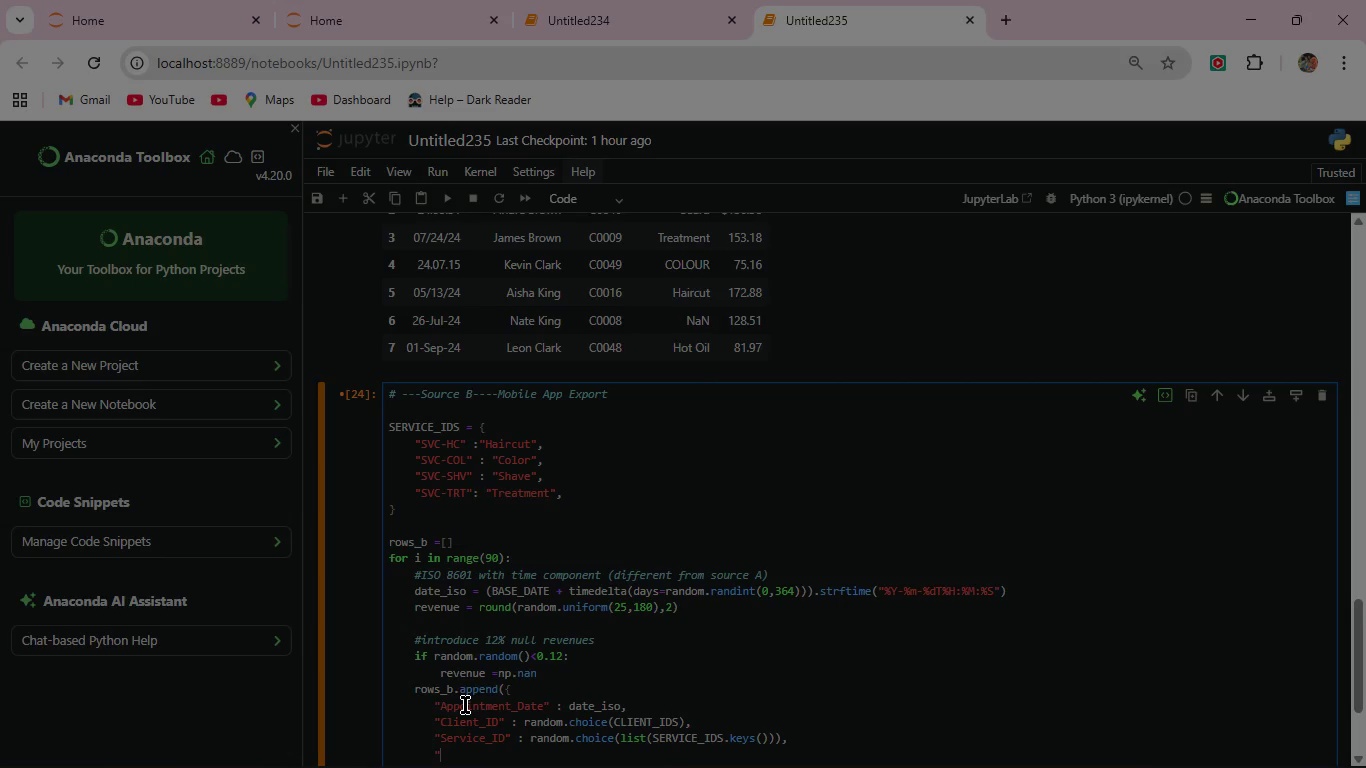 
wait(5.22)
 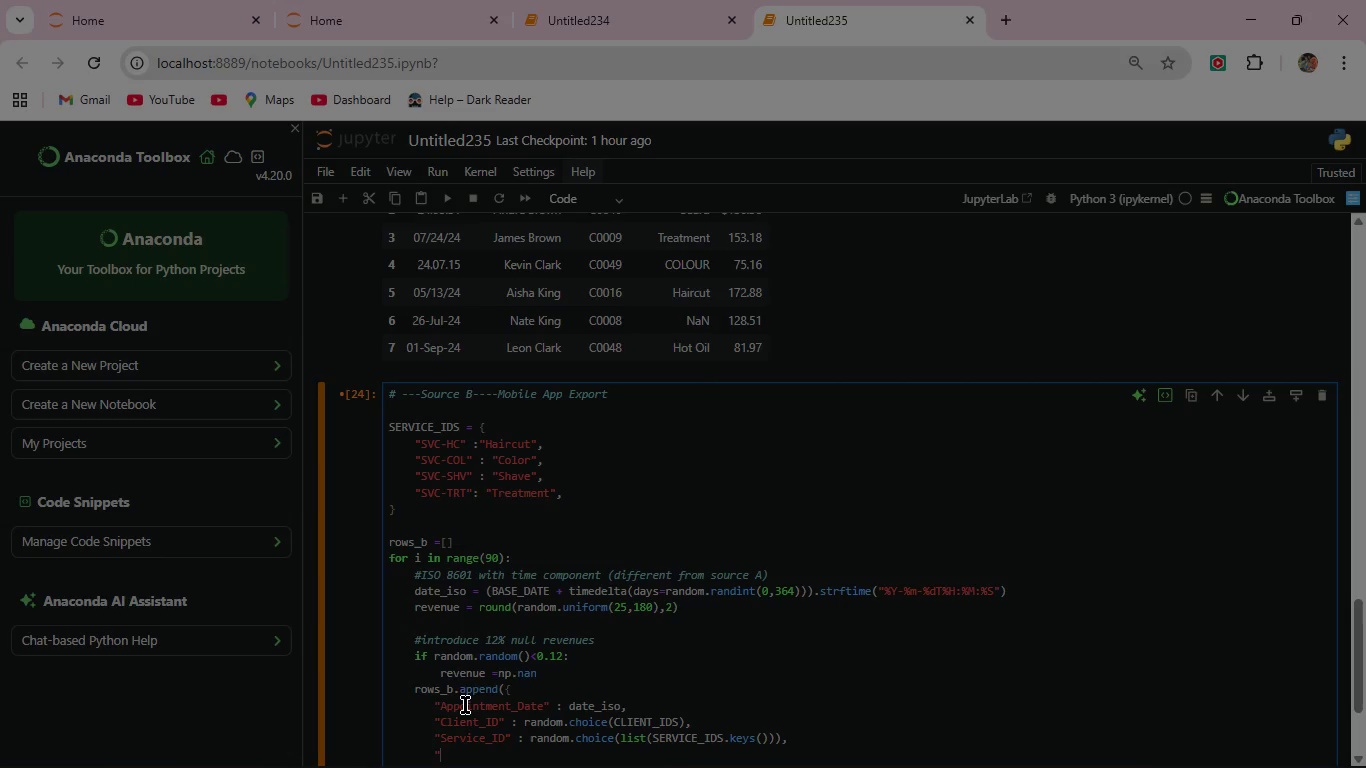 
type(Revenue"  :revenue,)
 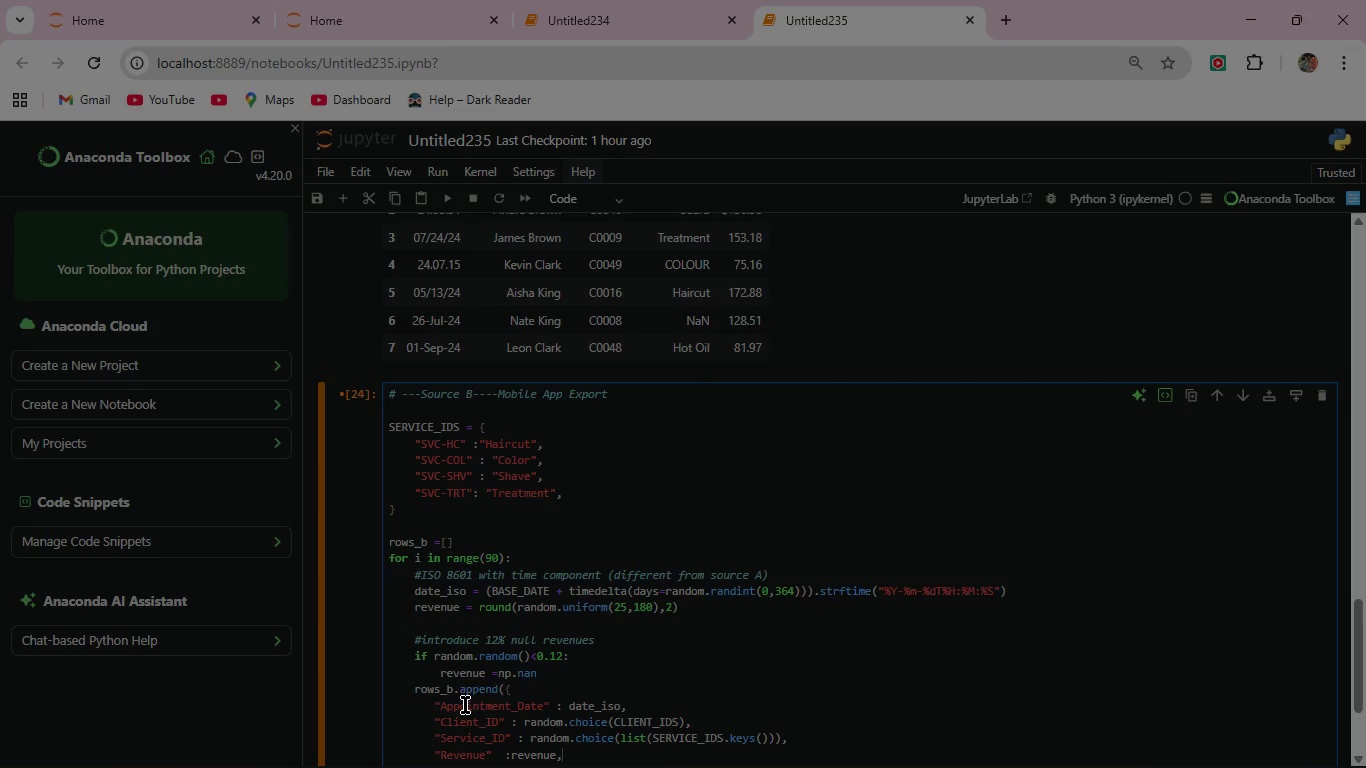 
wait(10.97)
 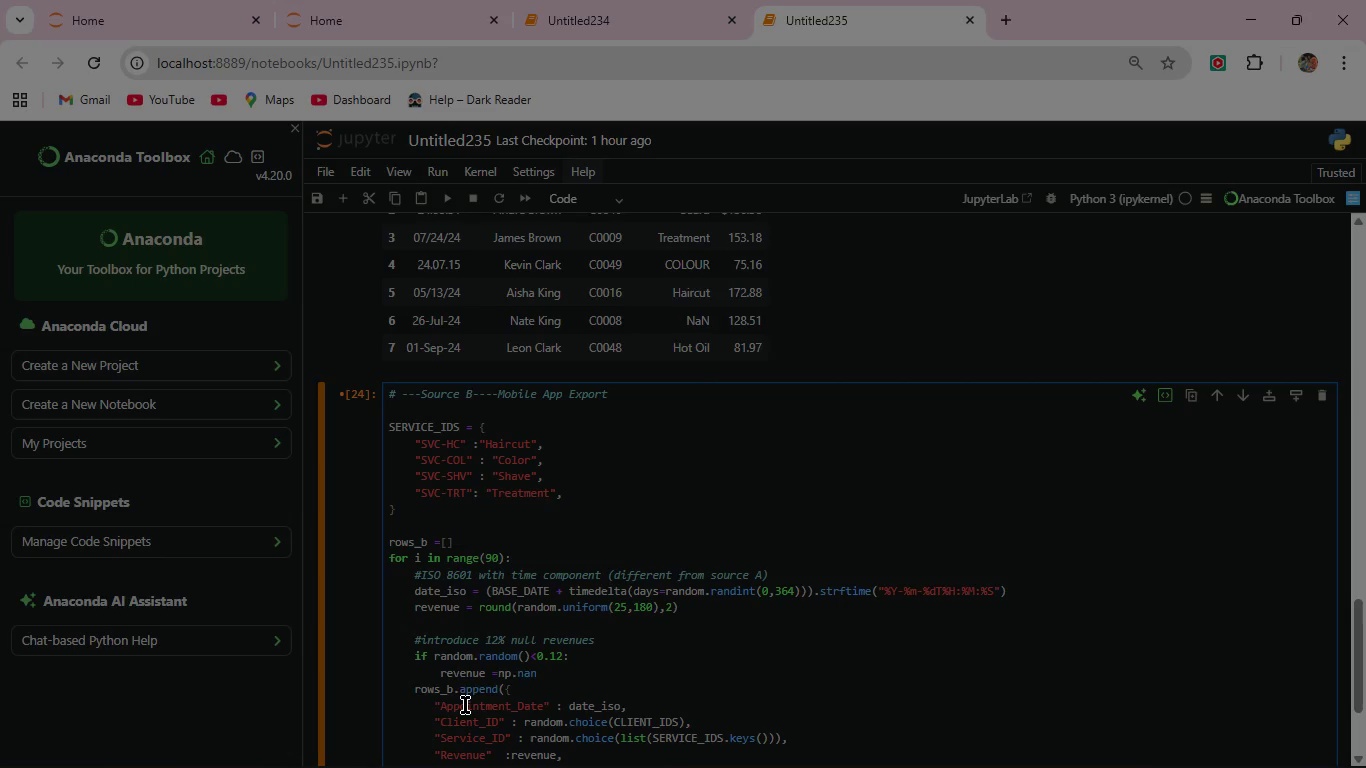 
key(Enter)
 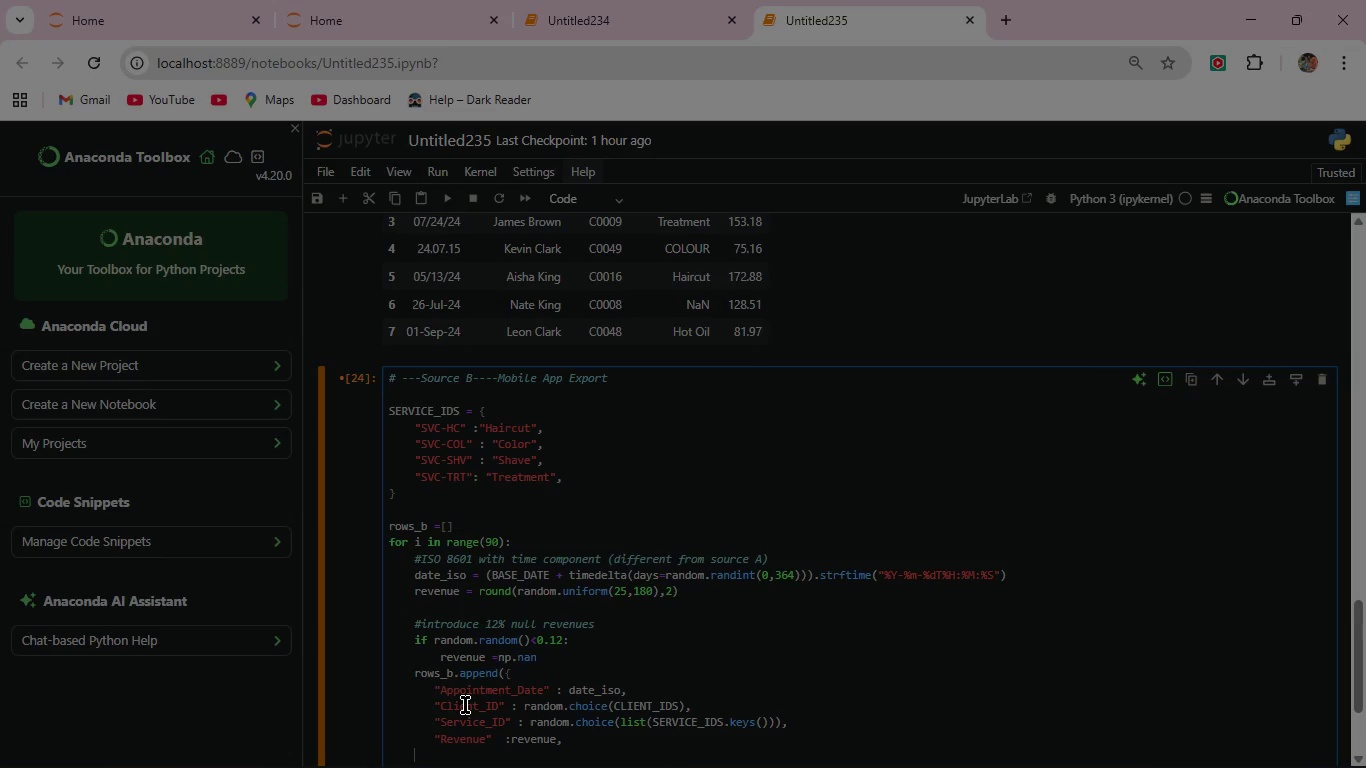 
key(Shift+ShiftRight)
 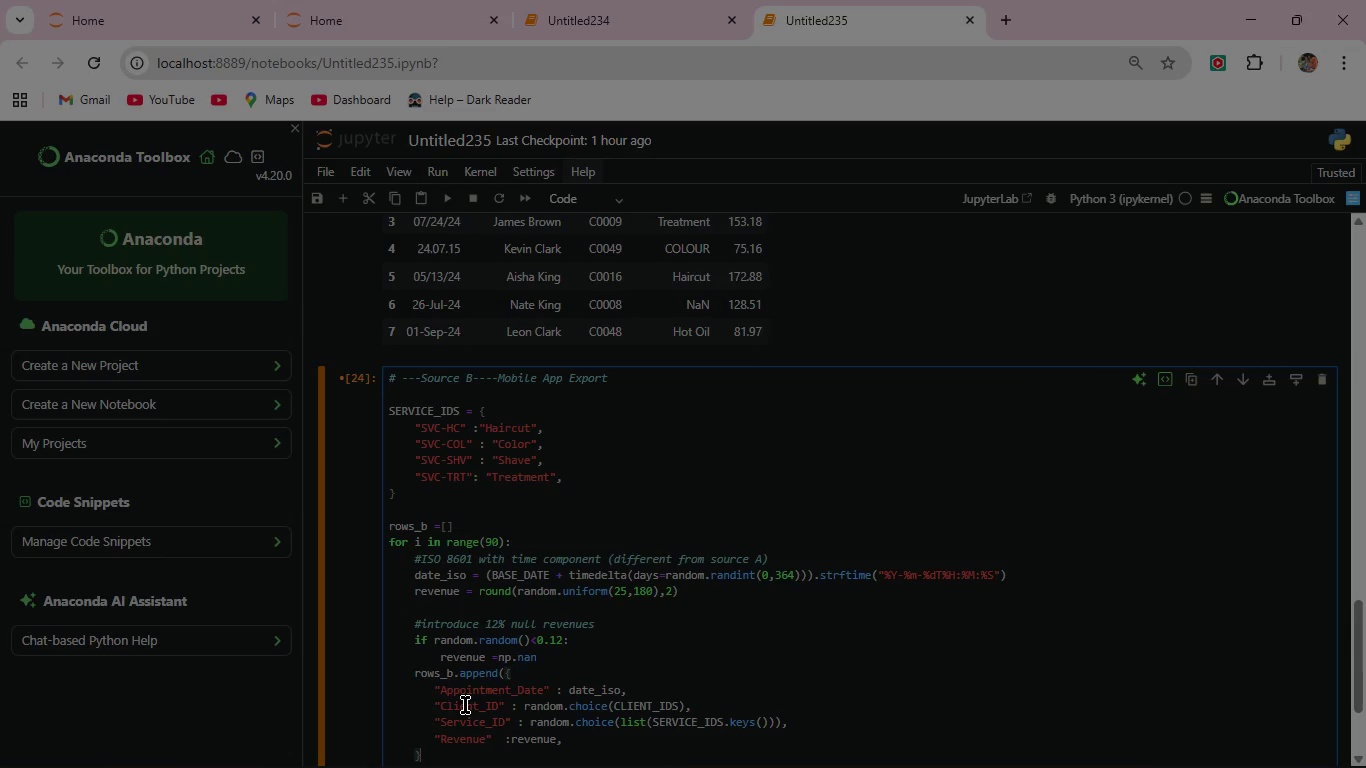 
key(Shift+BracketRight)
 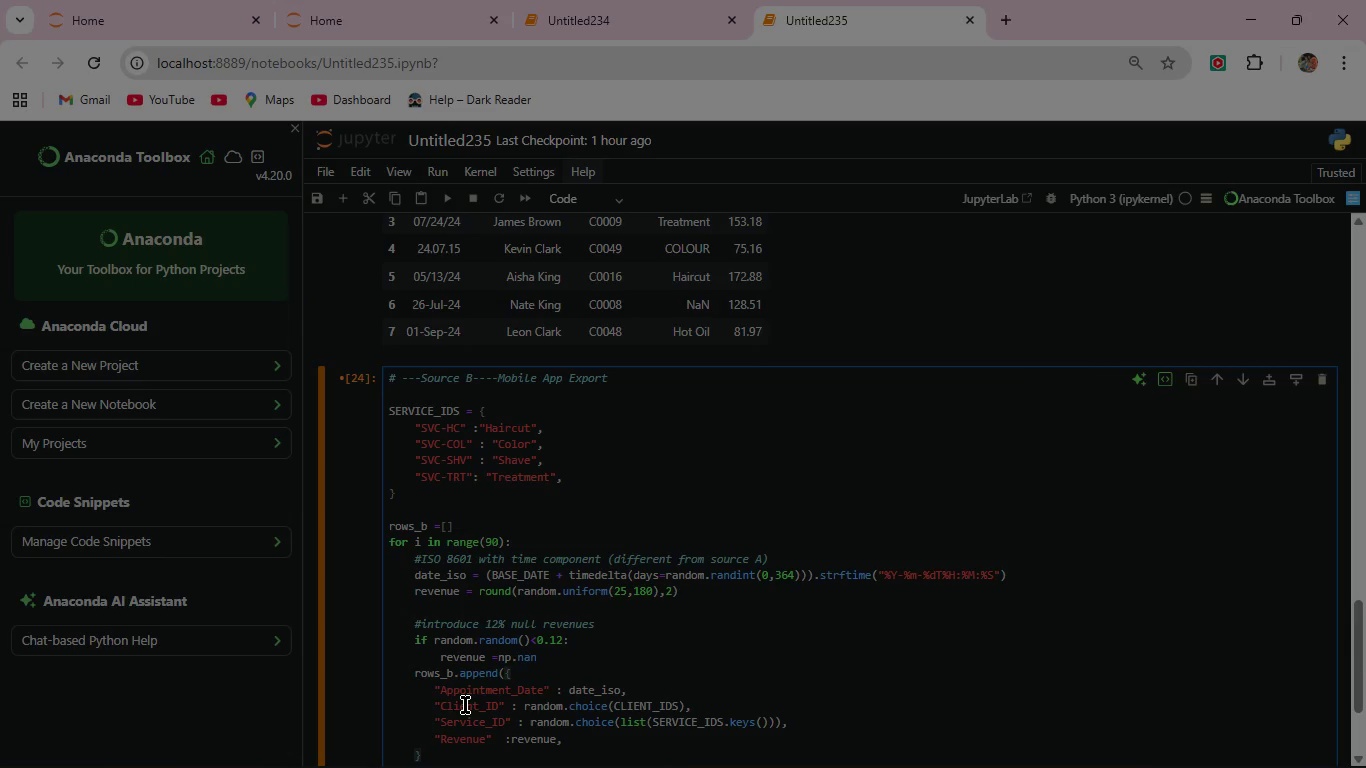 
hold_key(key=ShiftRight, duration=1.5)
 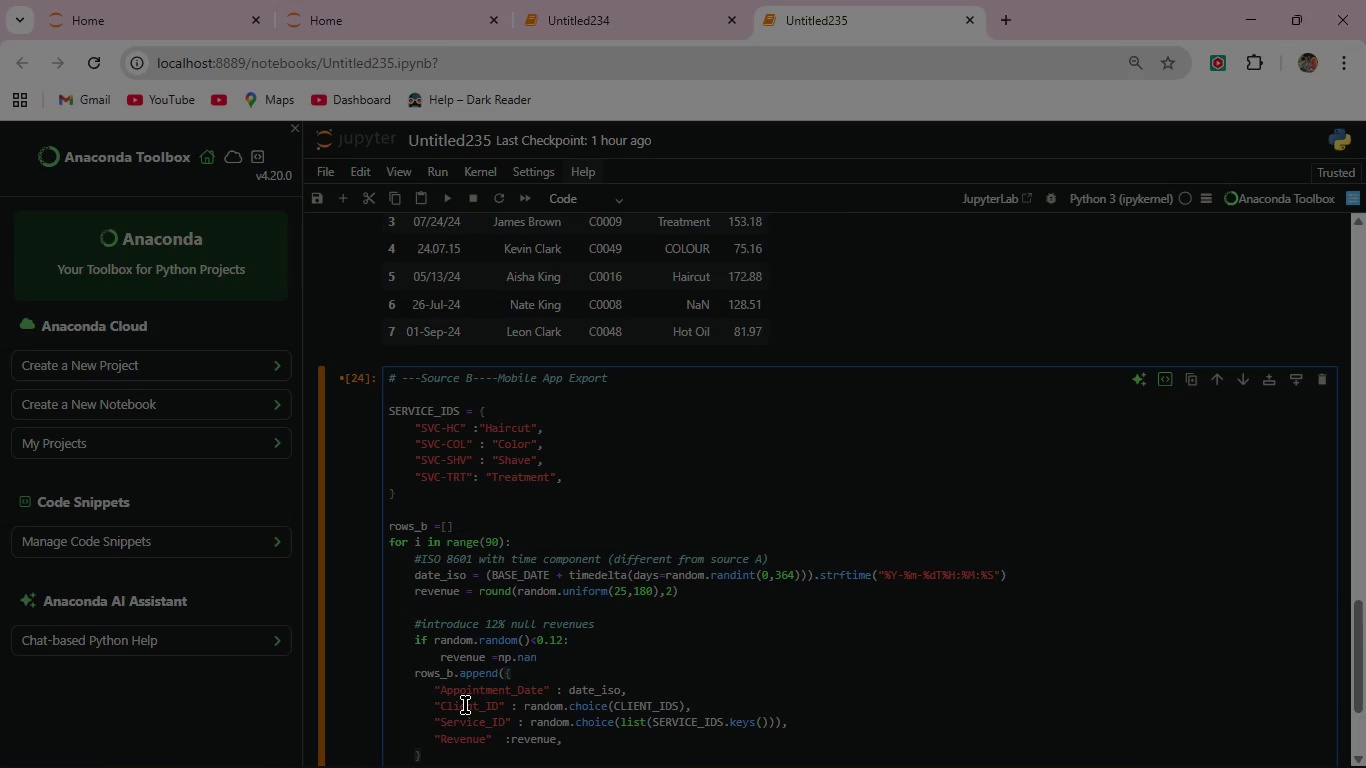 
key(Shift+0)
 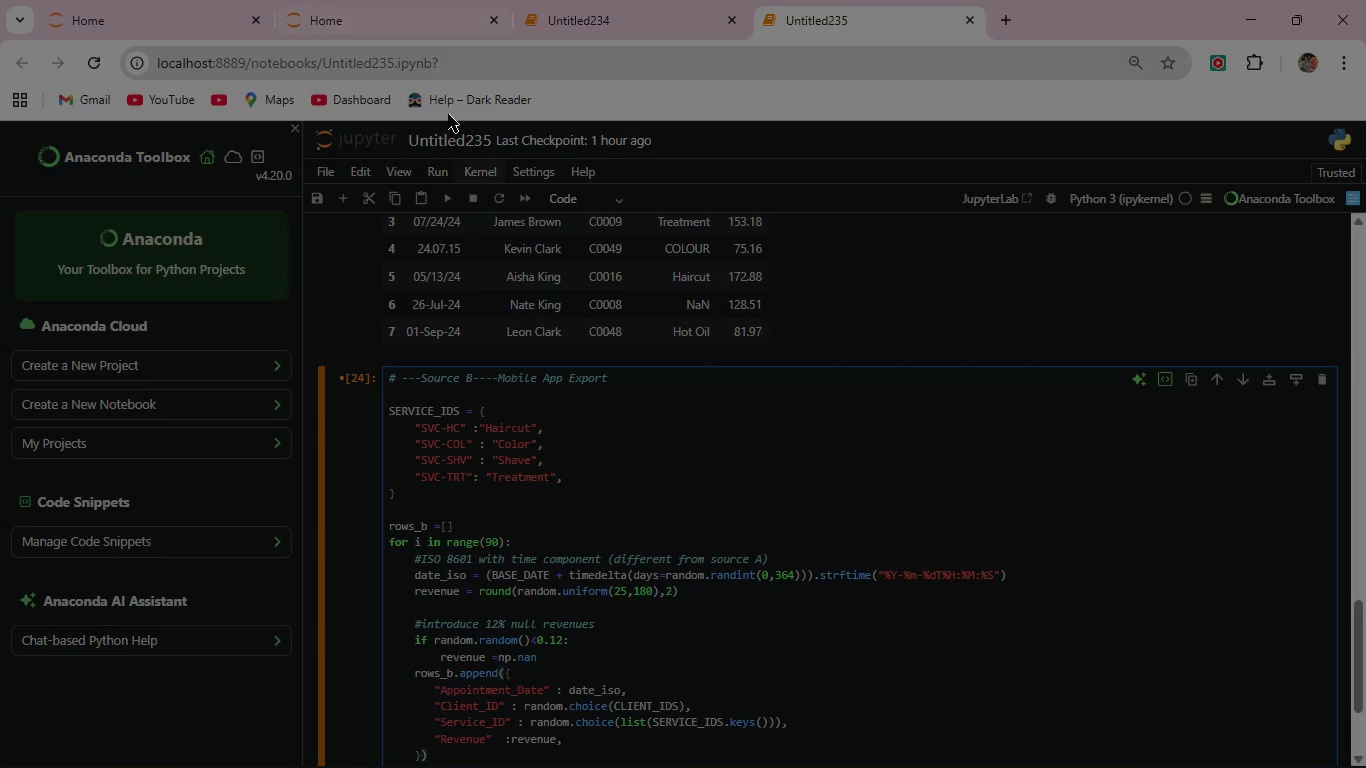 
left_click([449, 193])
 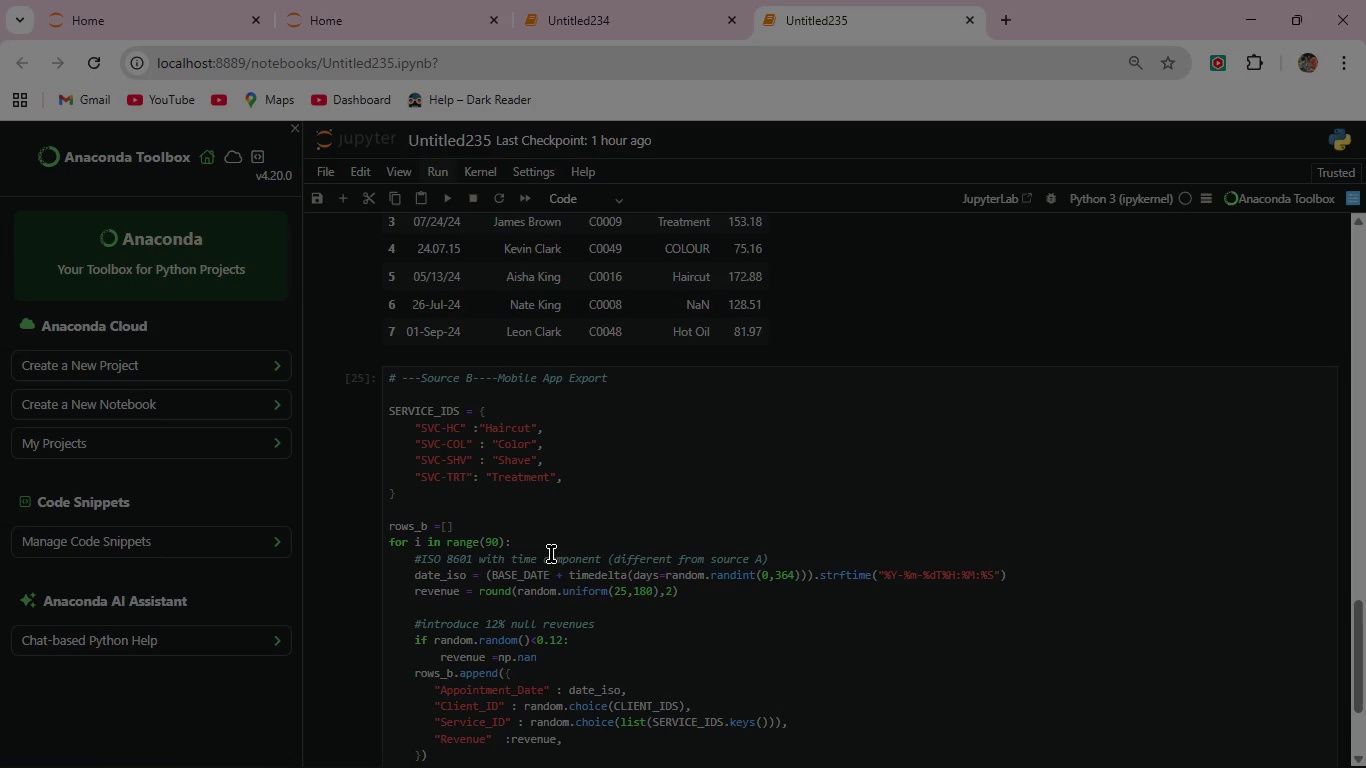 
scroll: coordinate [557, 579], scroll_direction: down, amount: 3.0
 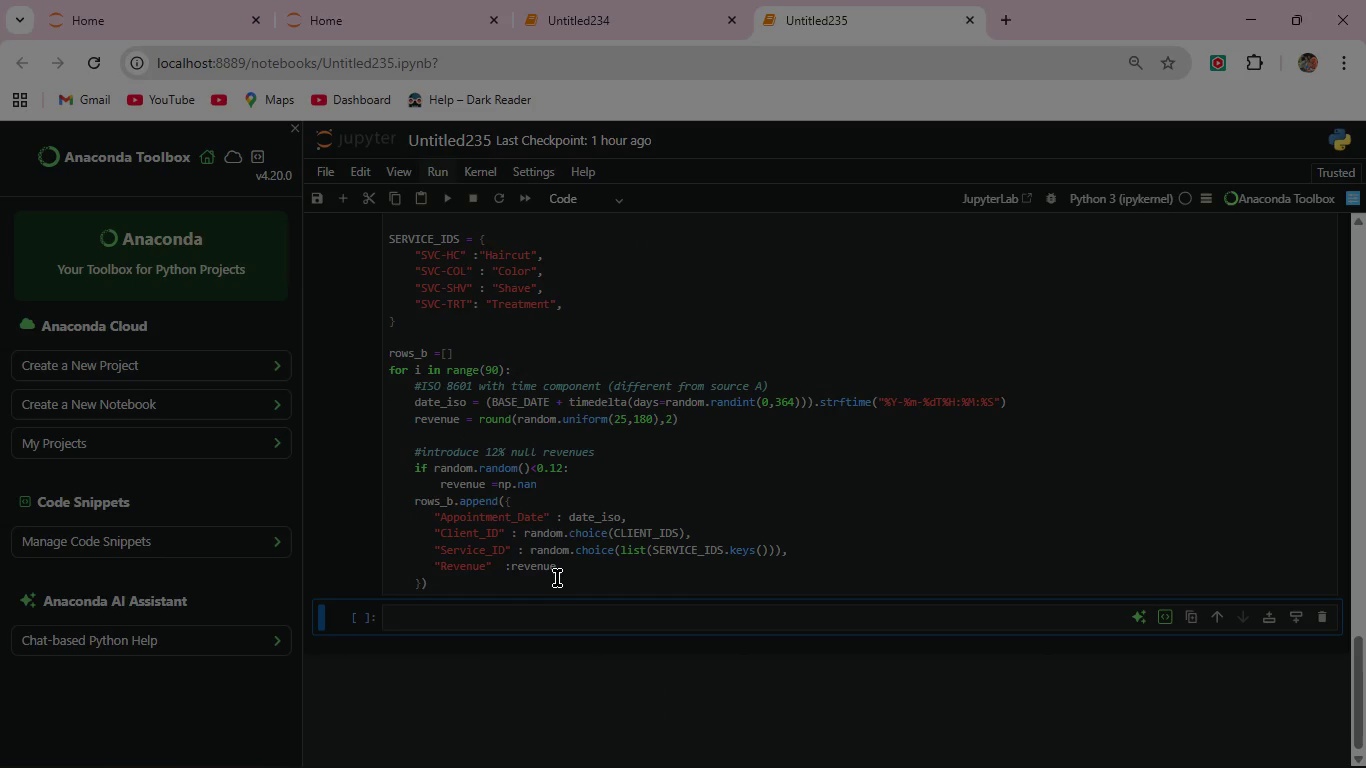 
wait(10.48)
 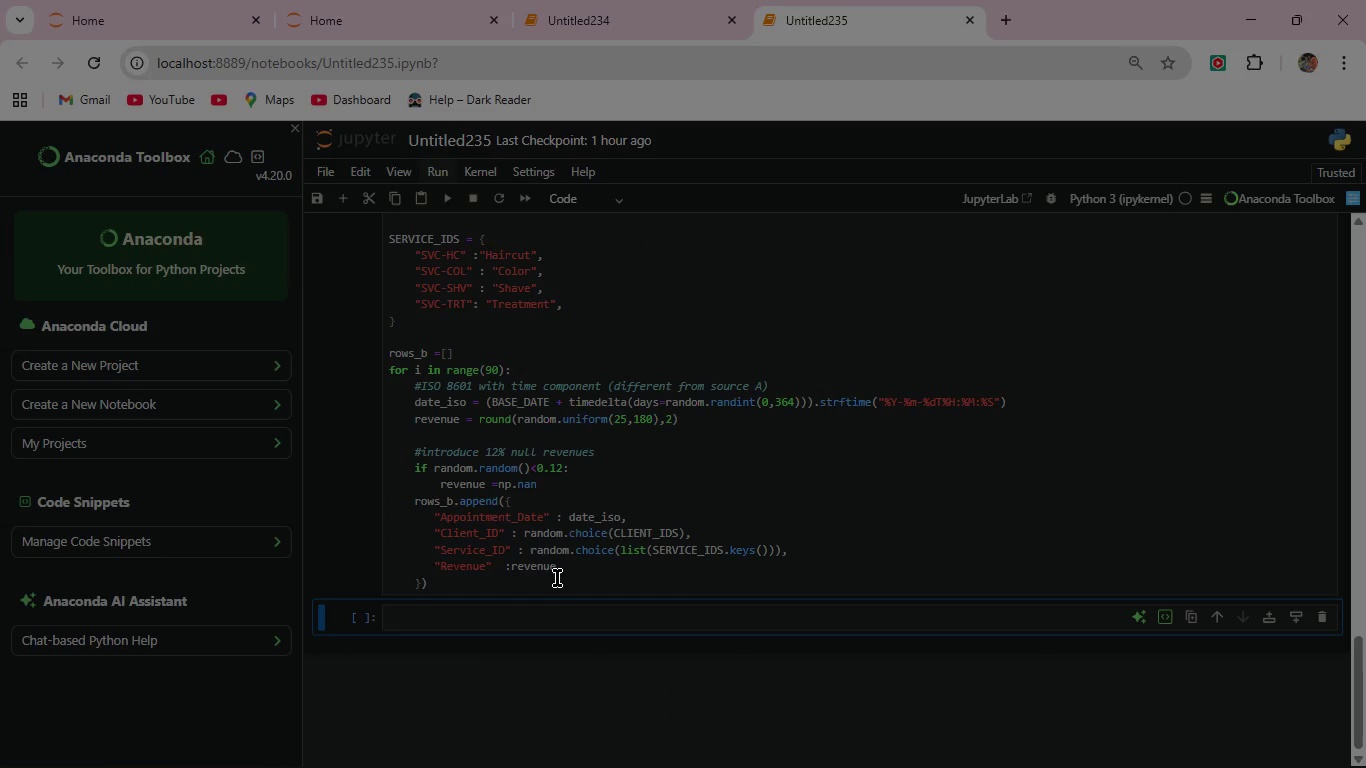 
left_click([451, 584])
 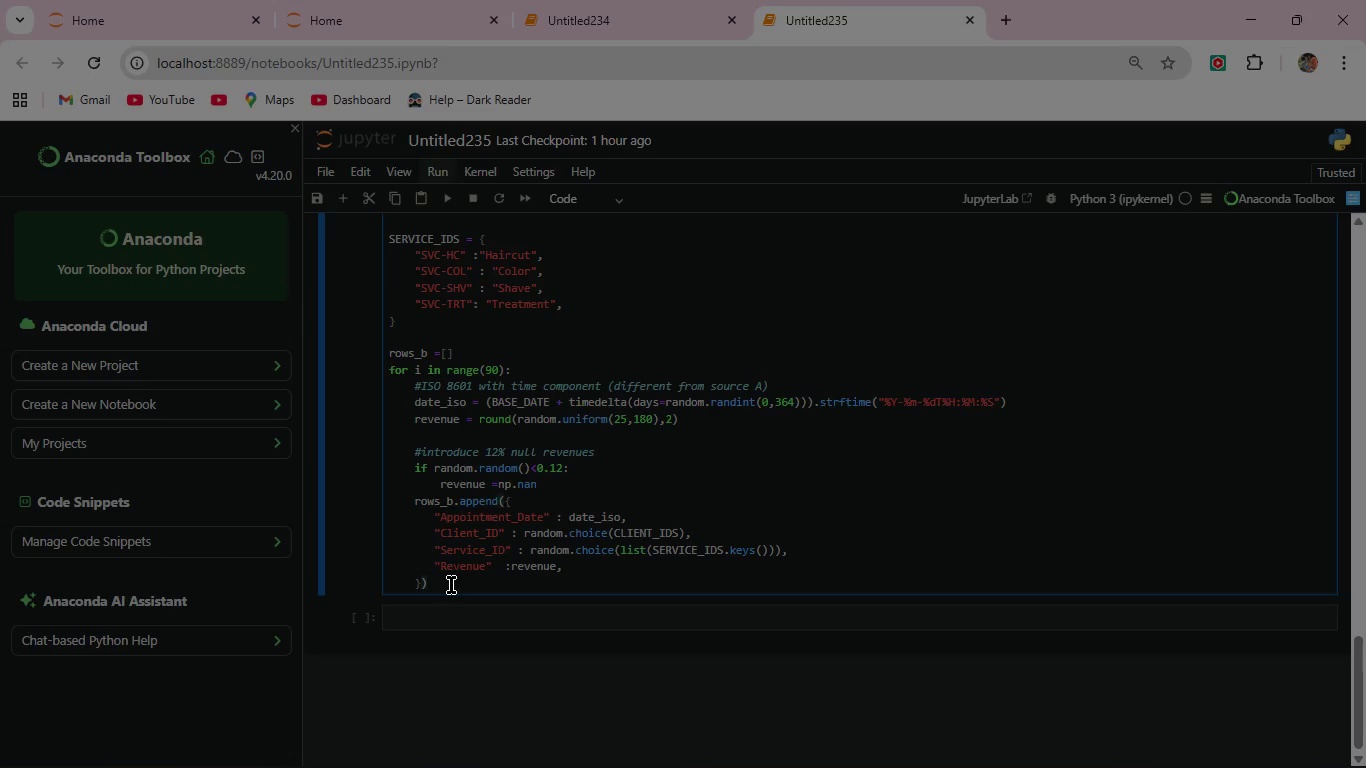 
key(Enter)
 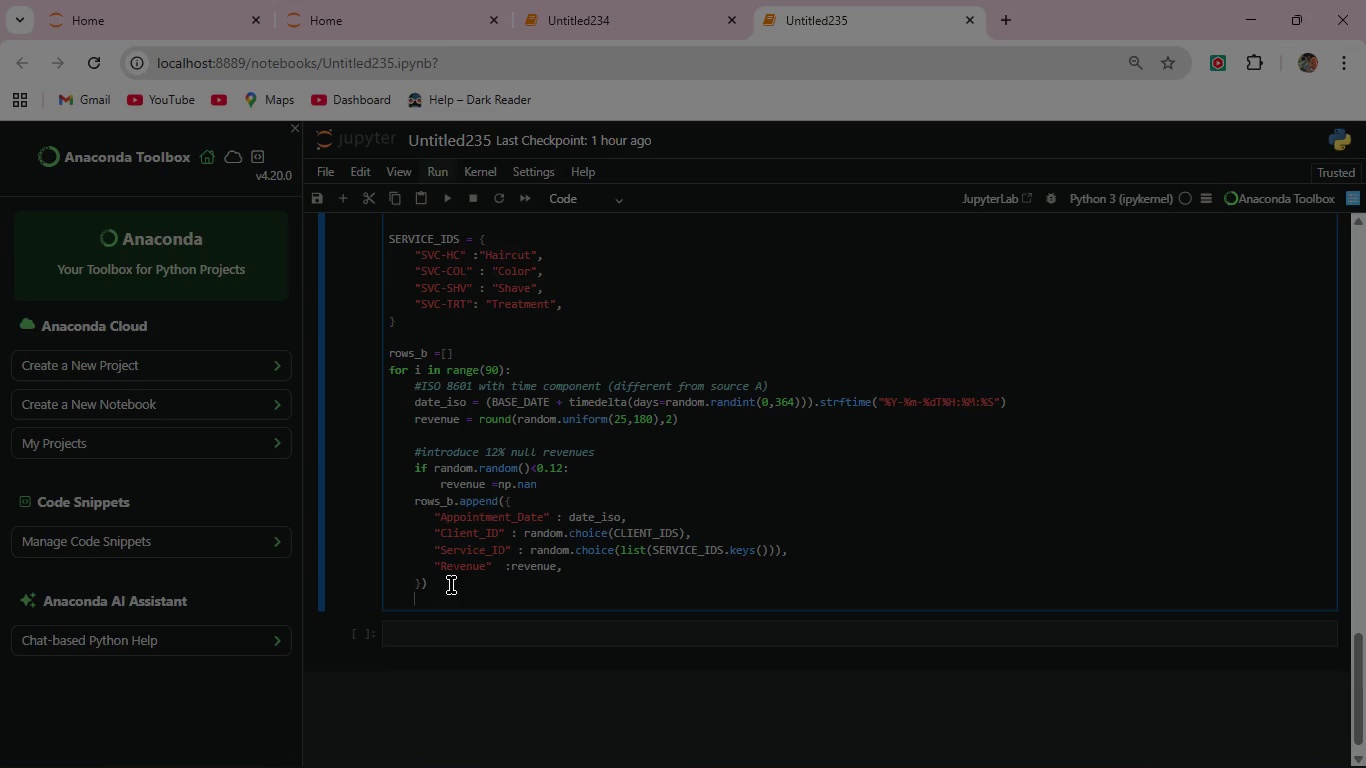 
key(Backspace)
type(source_b =pd.DataFrame)
 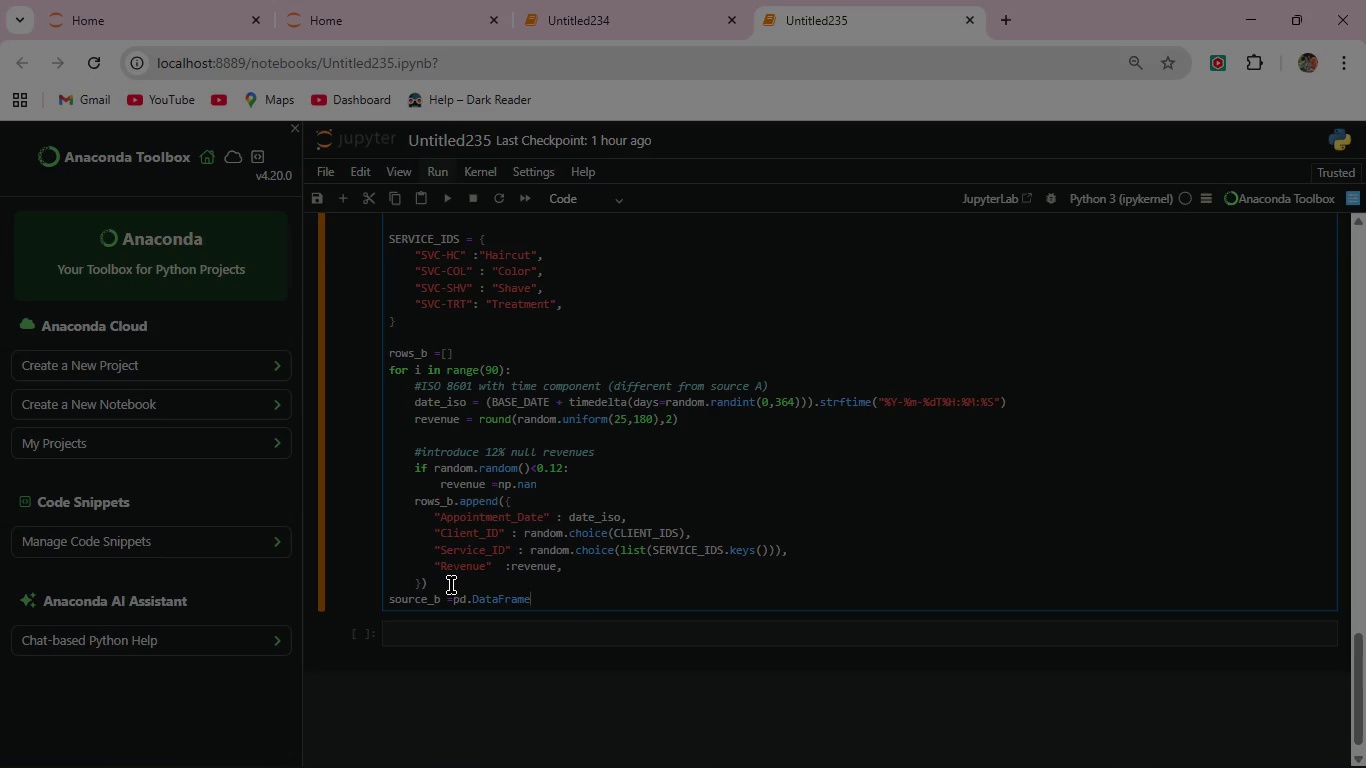 
type((rows_b))
 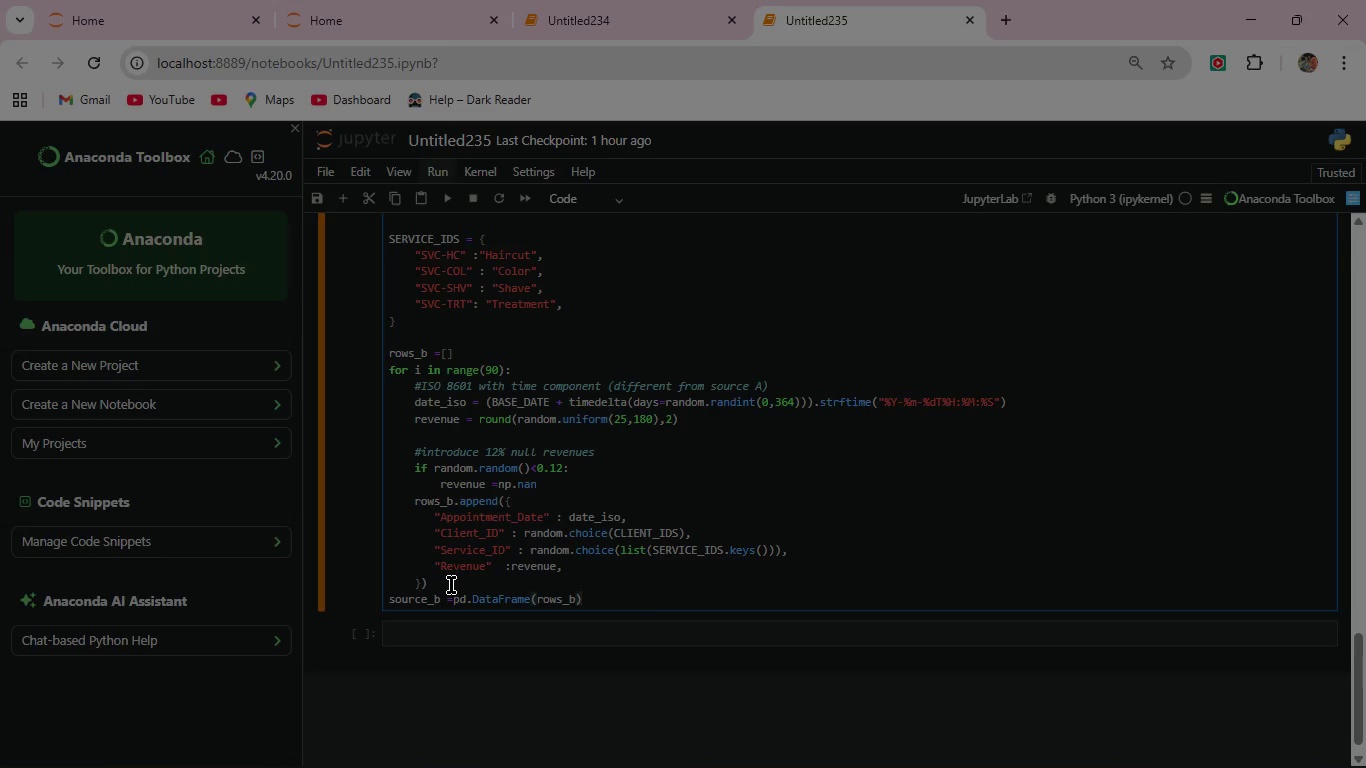 
key(Enter)
 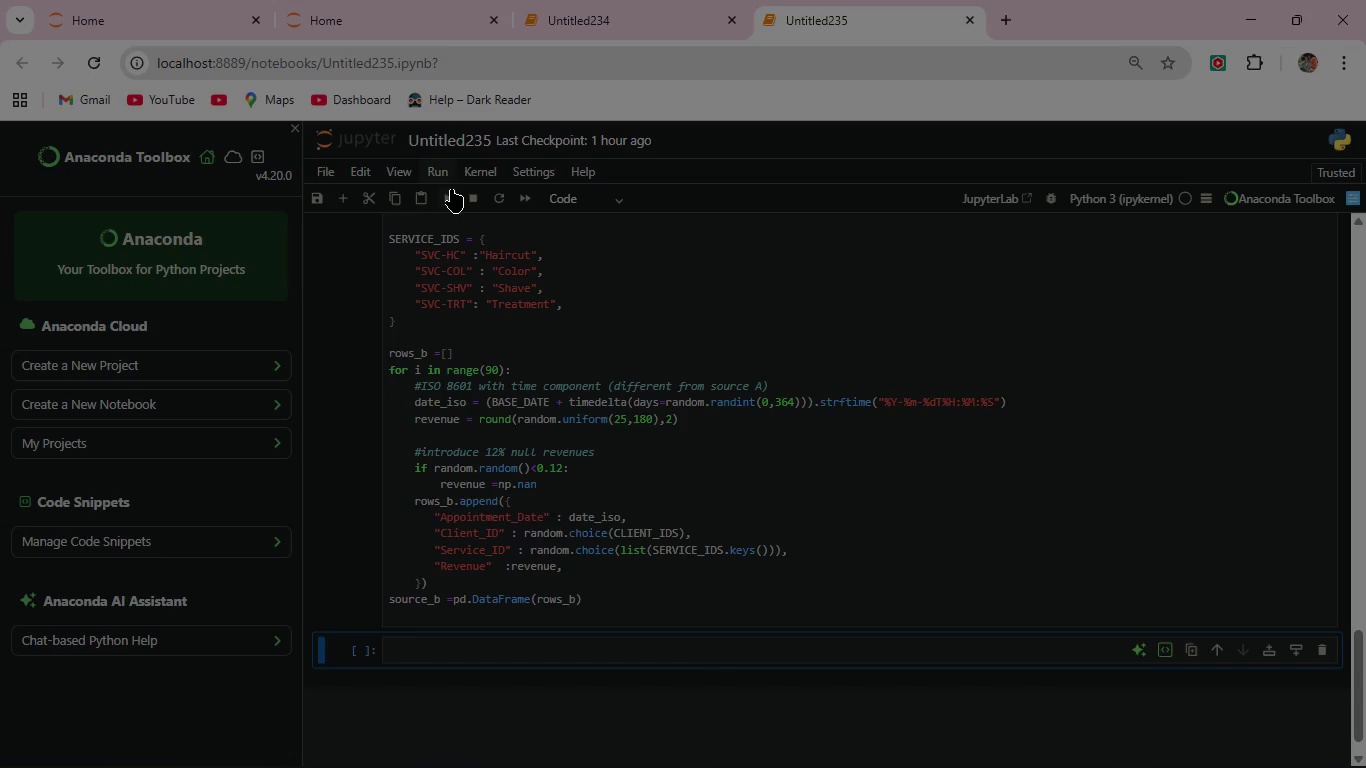 
wait(6.17)
 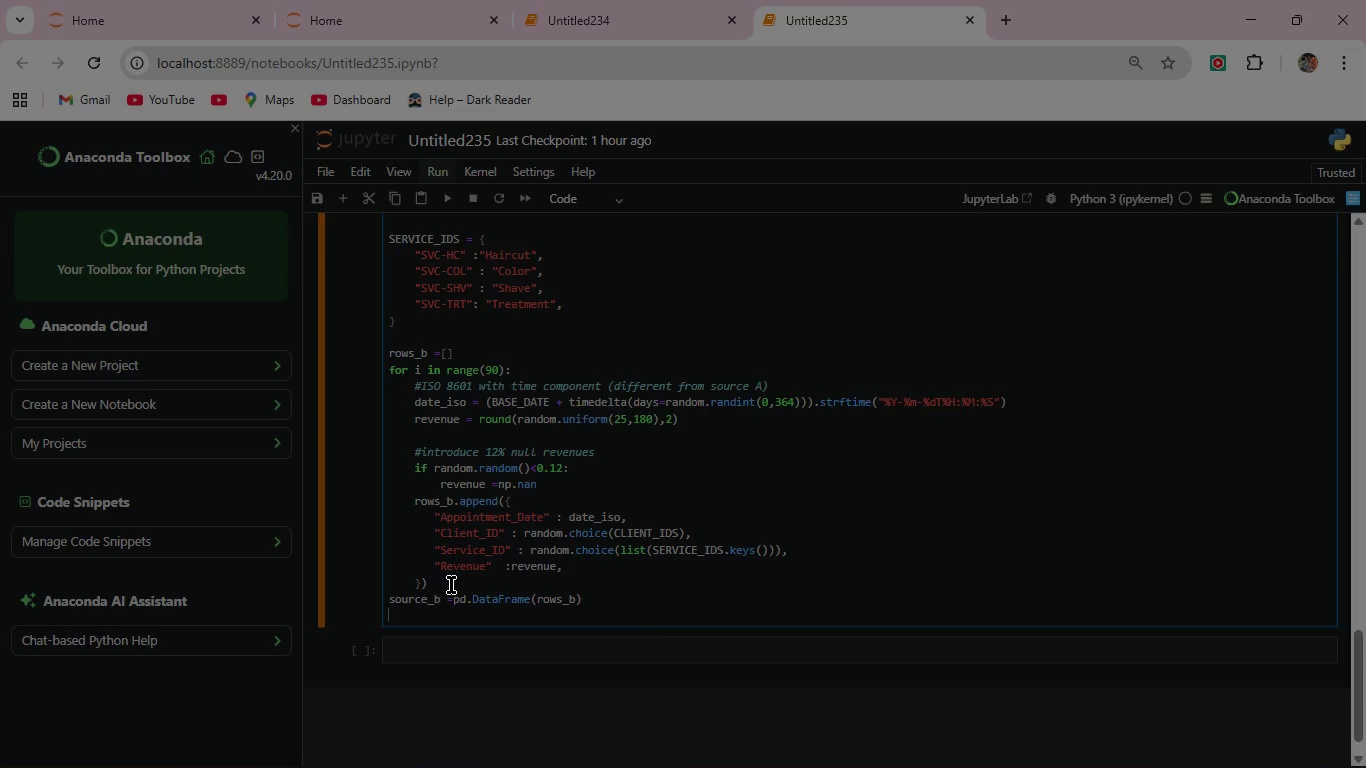 
left_click([588, 597])
 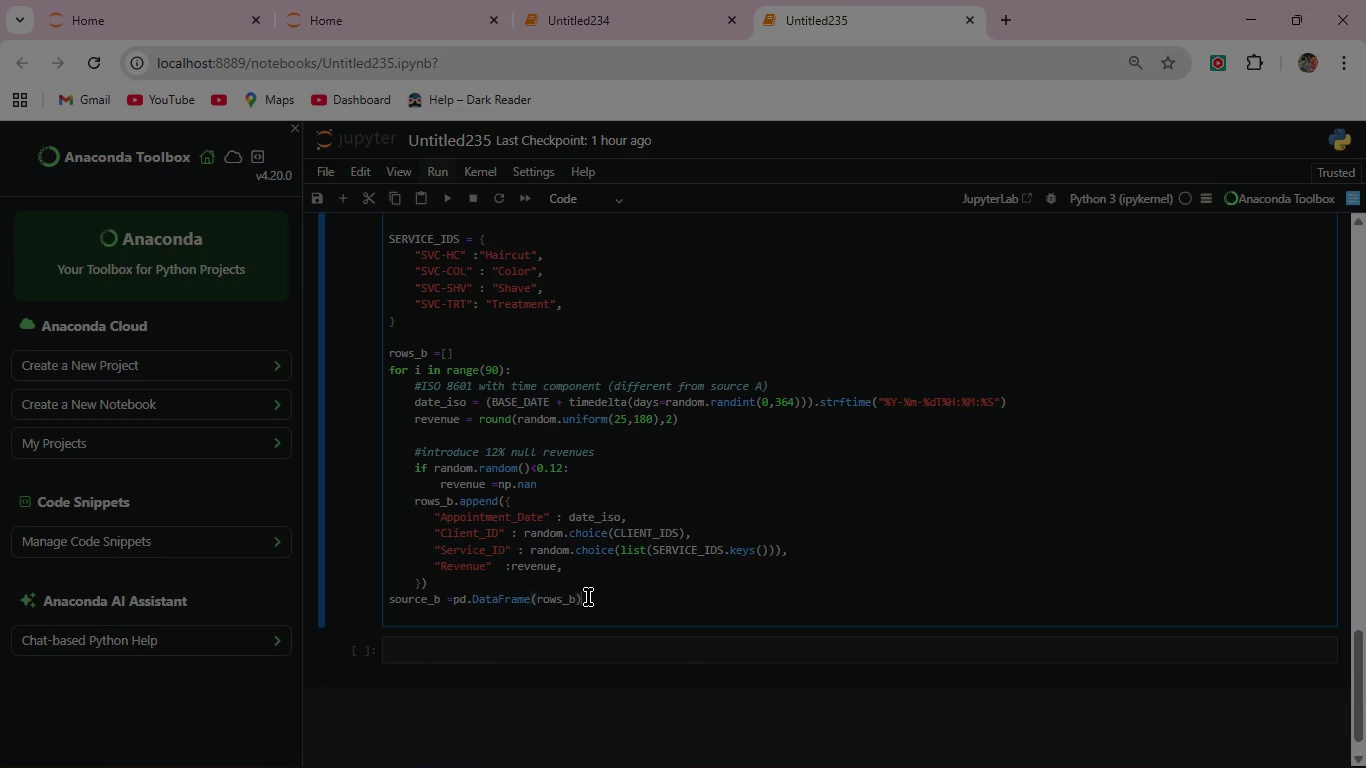 
key(Enter)
 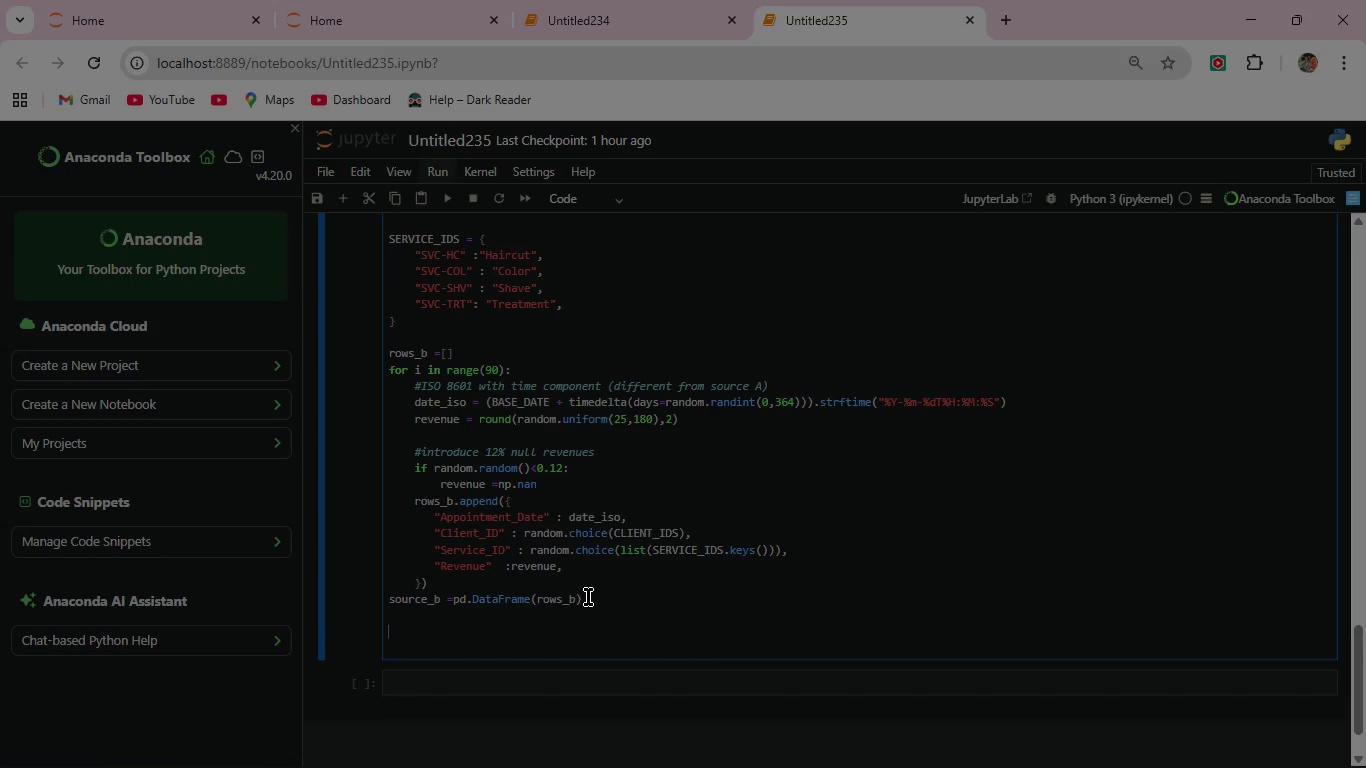 
key(Enter)
 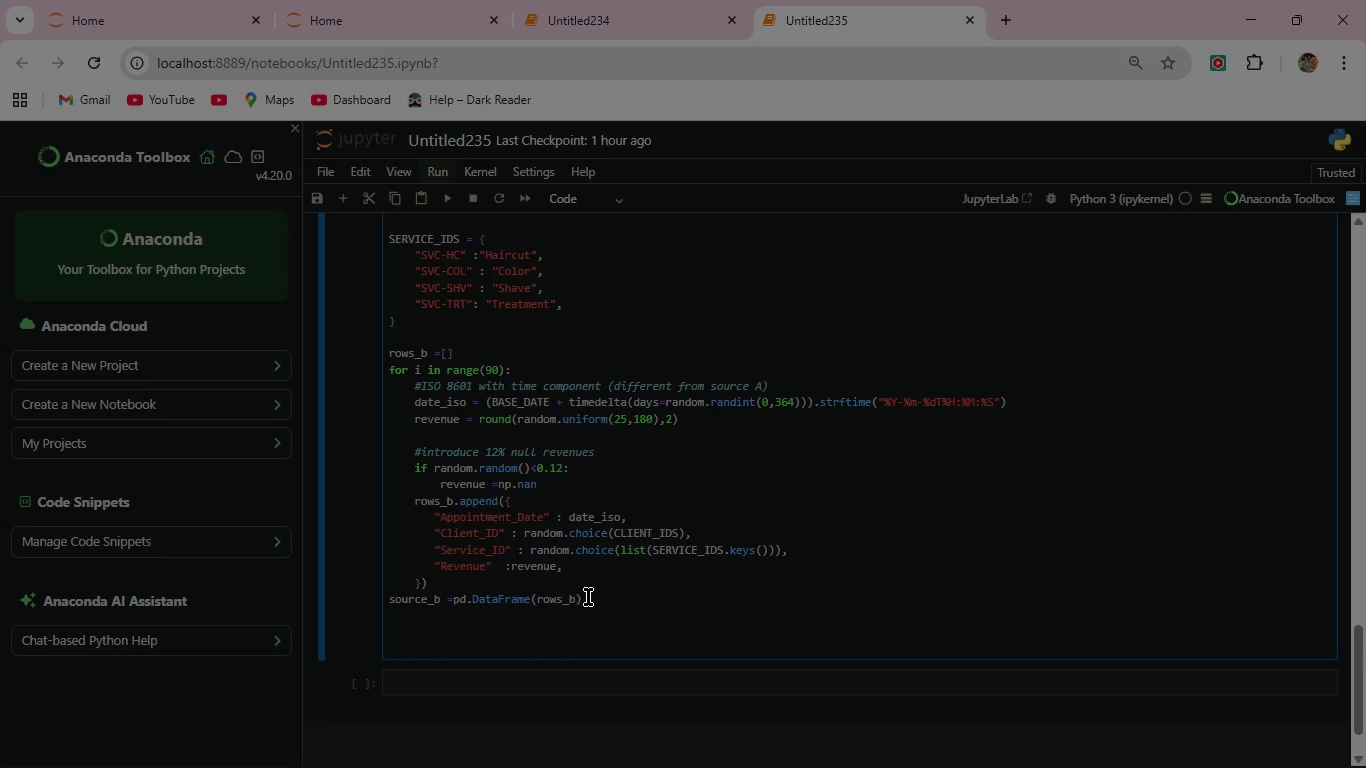 
type(#inject 5)
 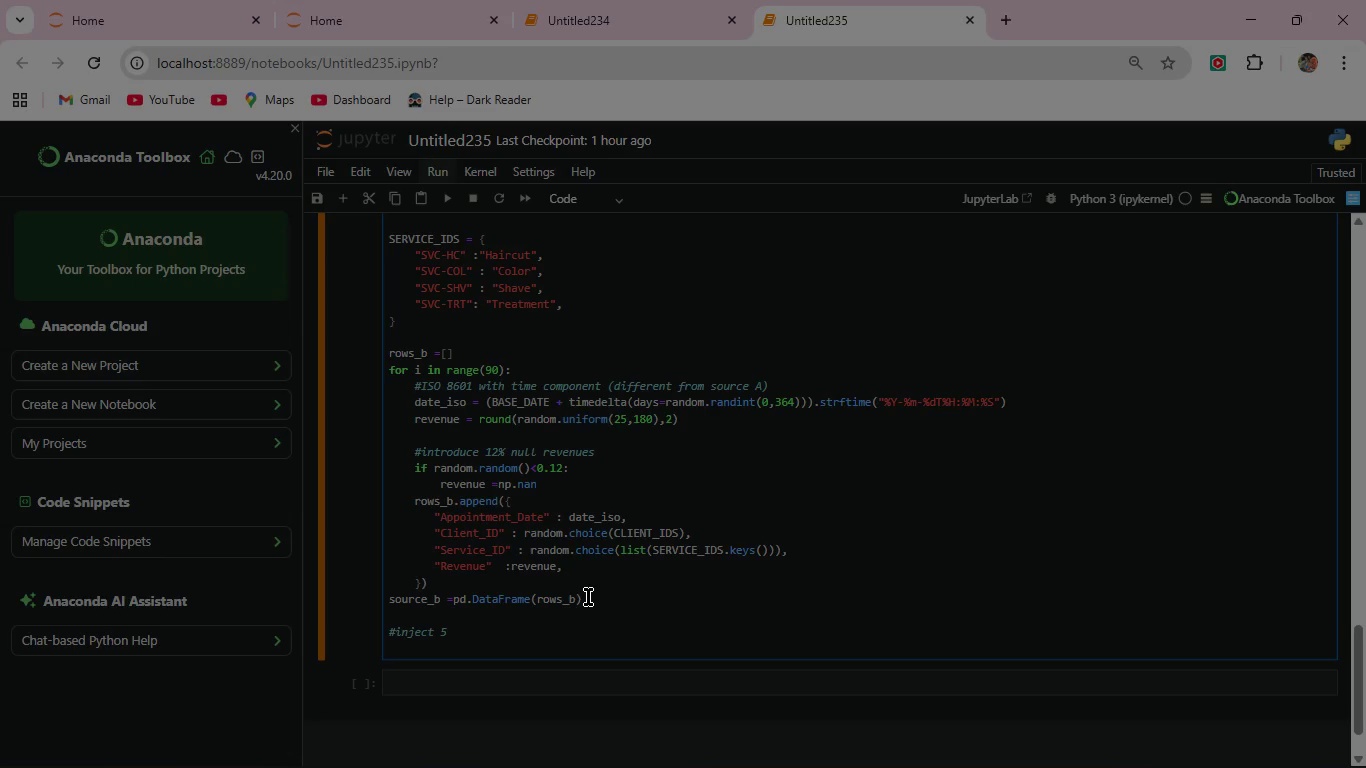 
type(% null service_I)
key(Backspace)
type(IDs)
 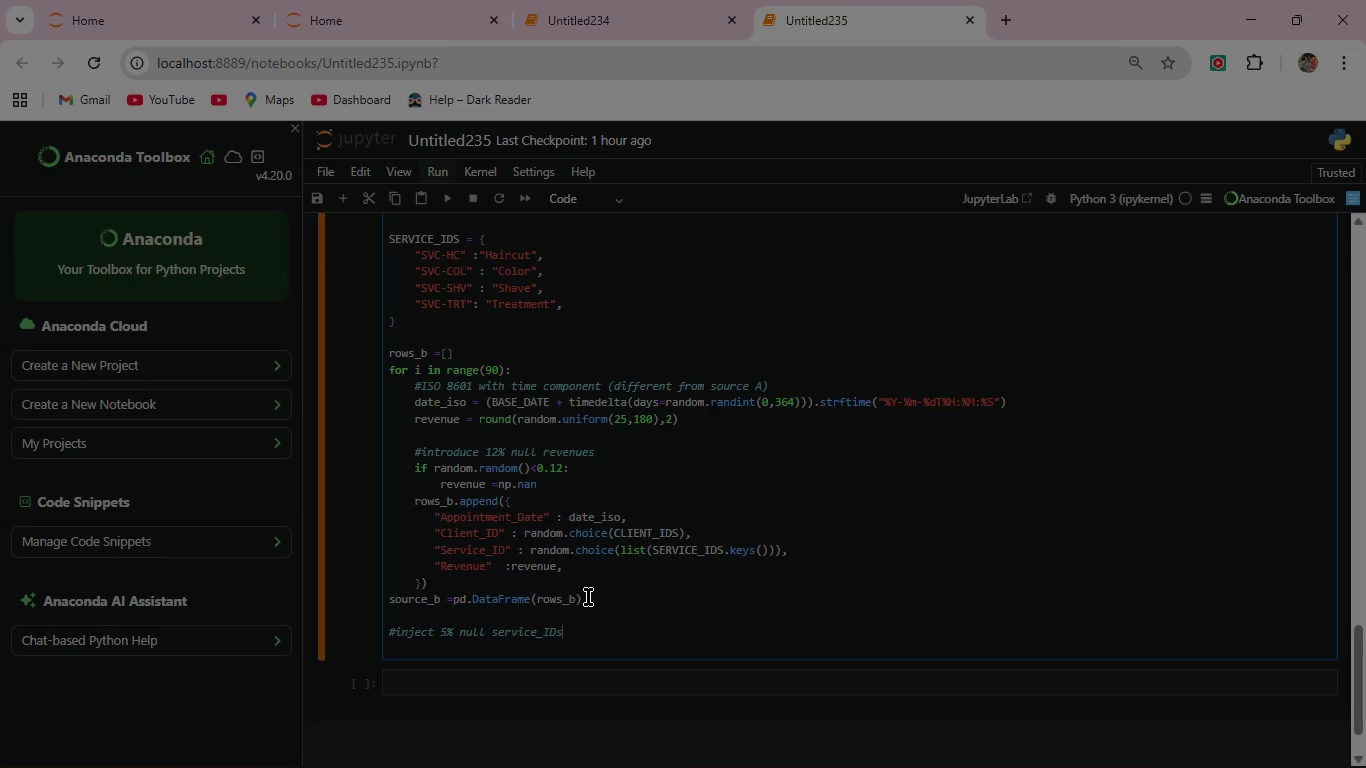 
key(Enter)
 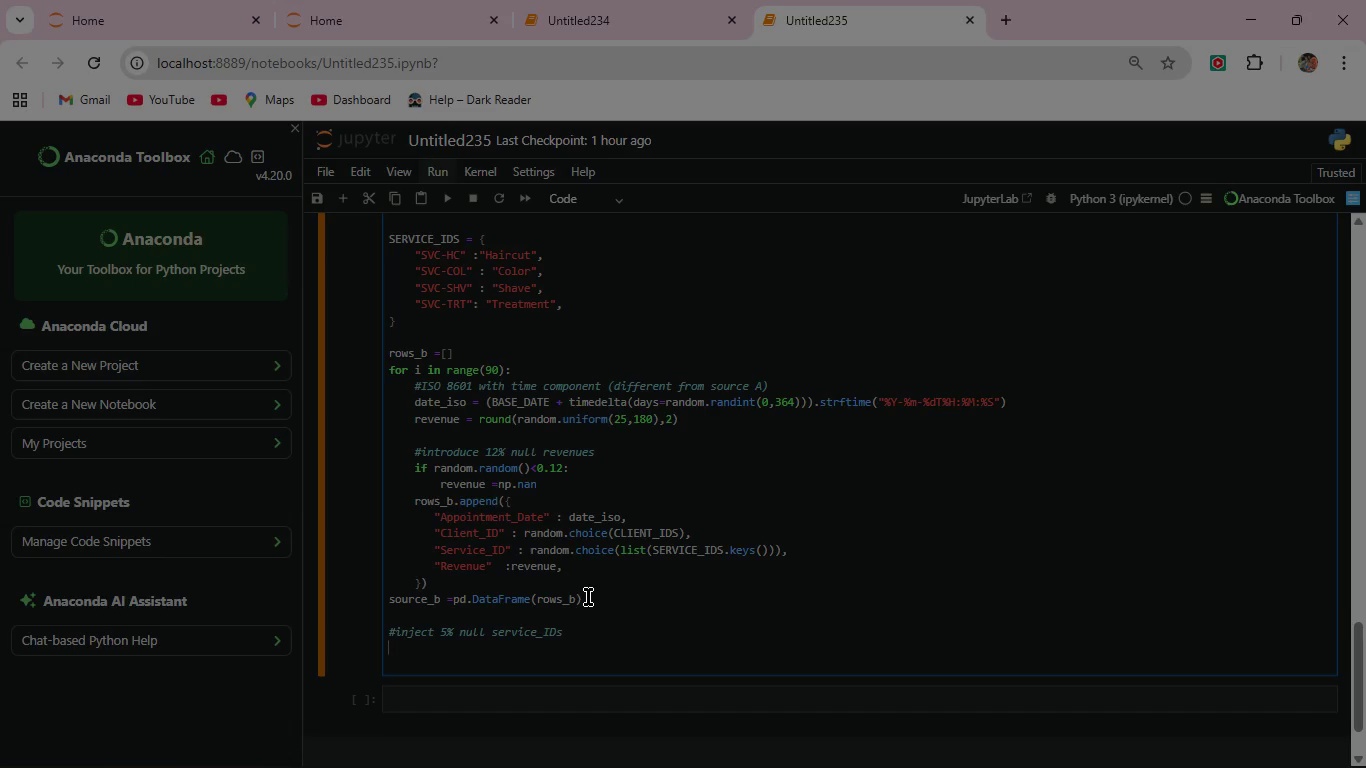 
wait(11.17)
 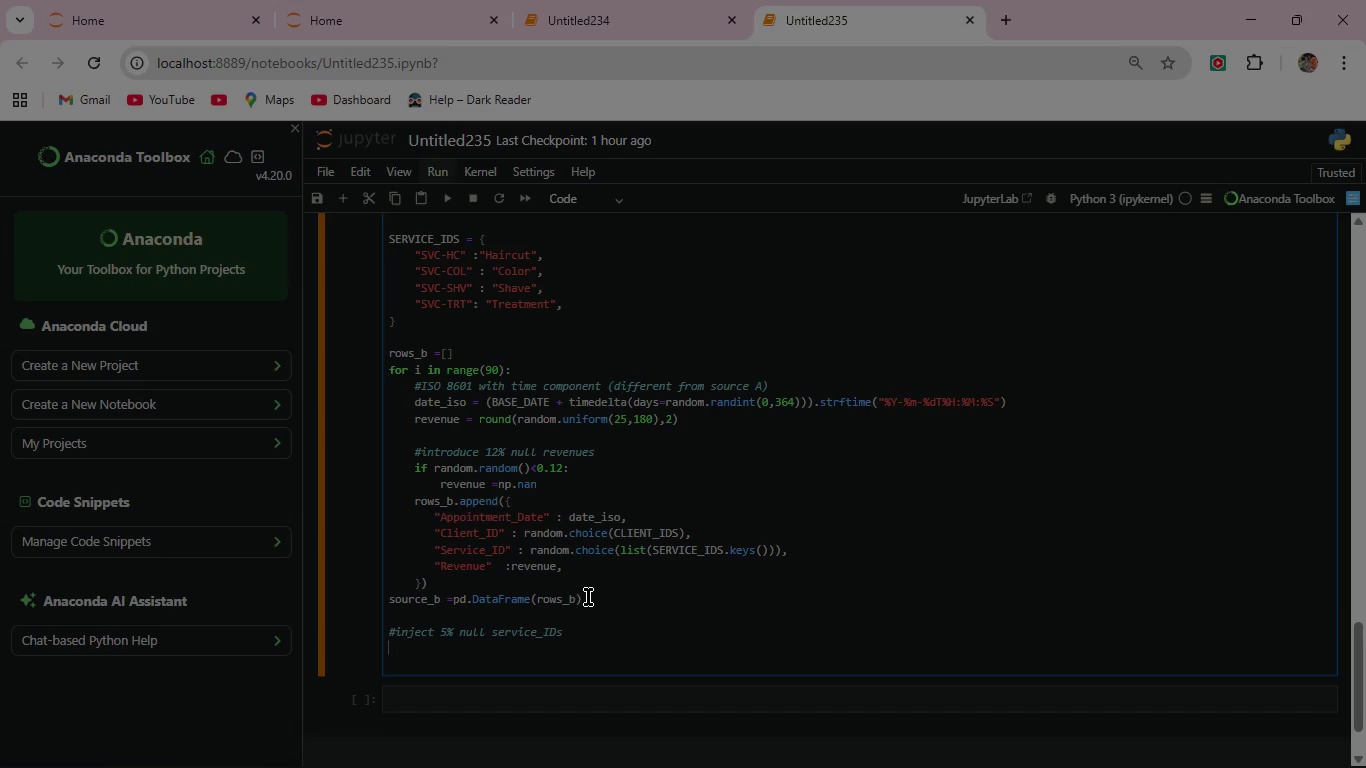 
type(null_mask_b = np.random.rand(len(source_b))<0.05)
 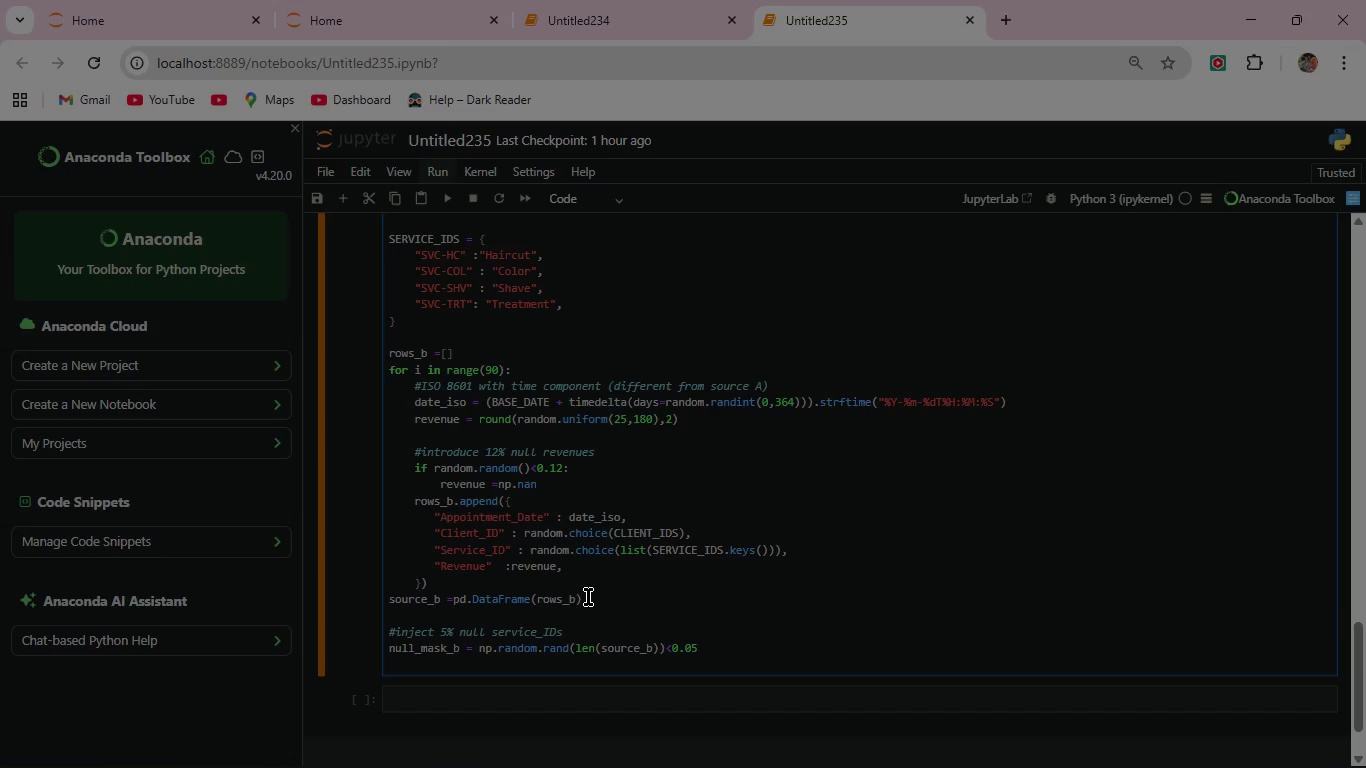 
key(Enter)
 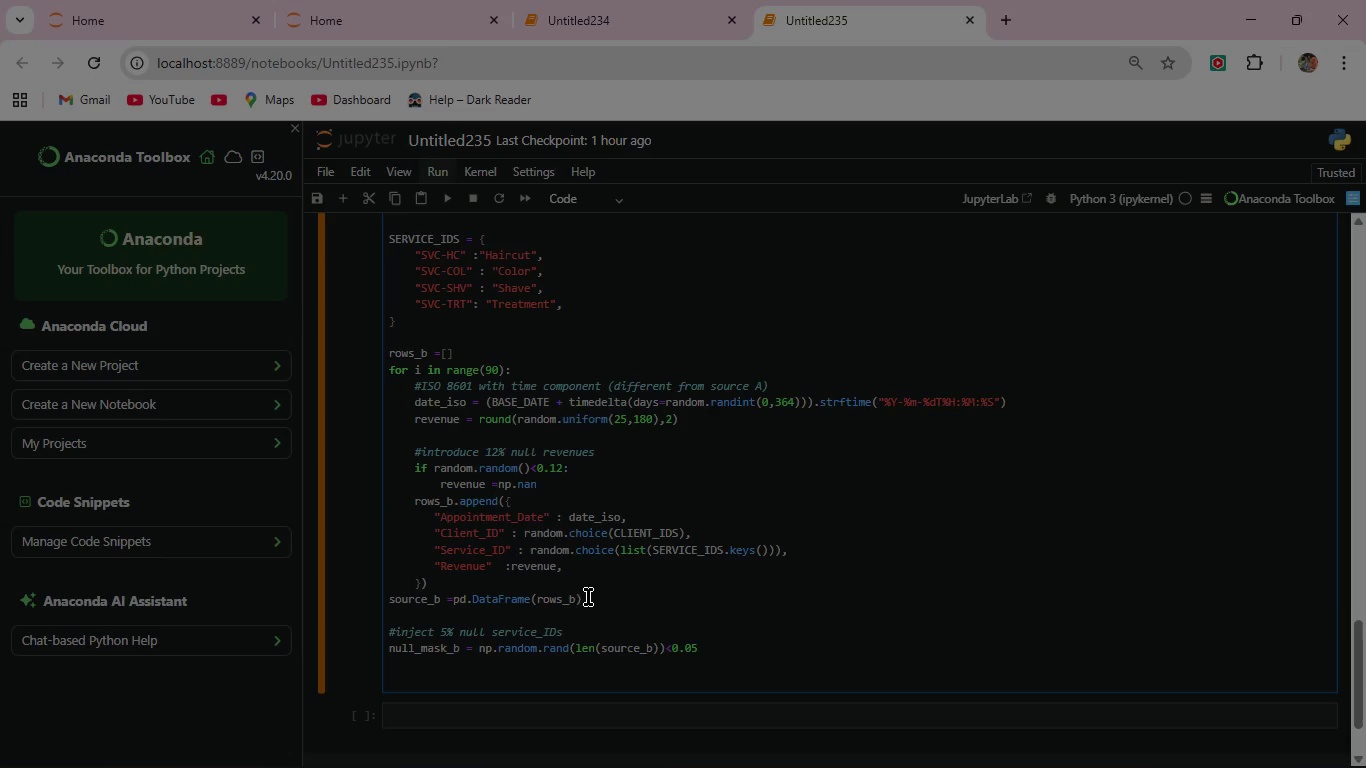 
type(source_b.loc[null_mask_b,"Service_ID"] = np.nan)
 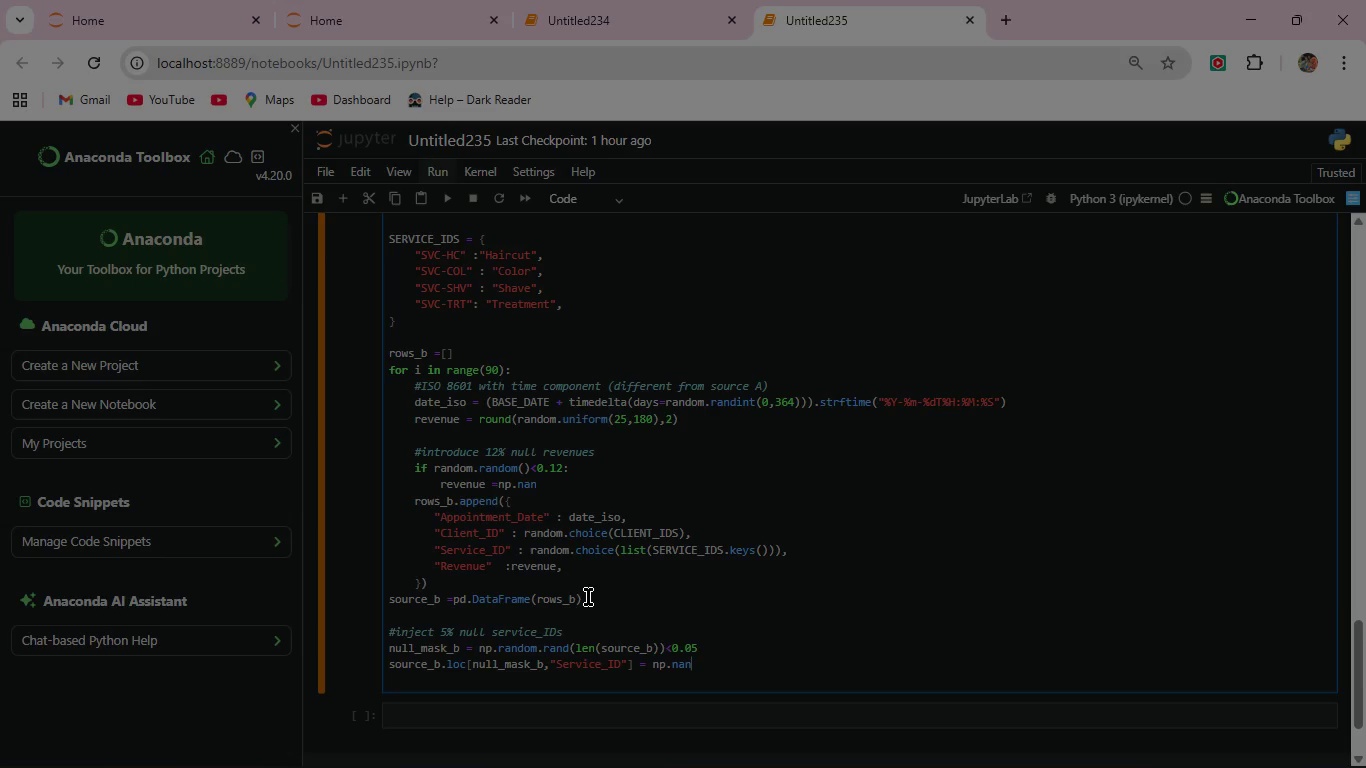 
left_click([449, 204])
 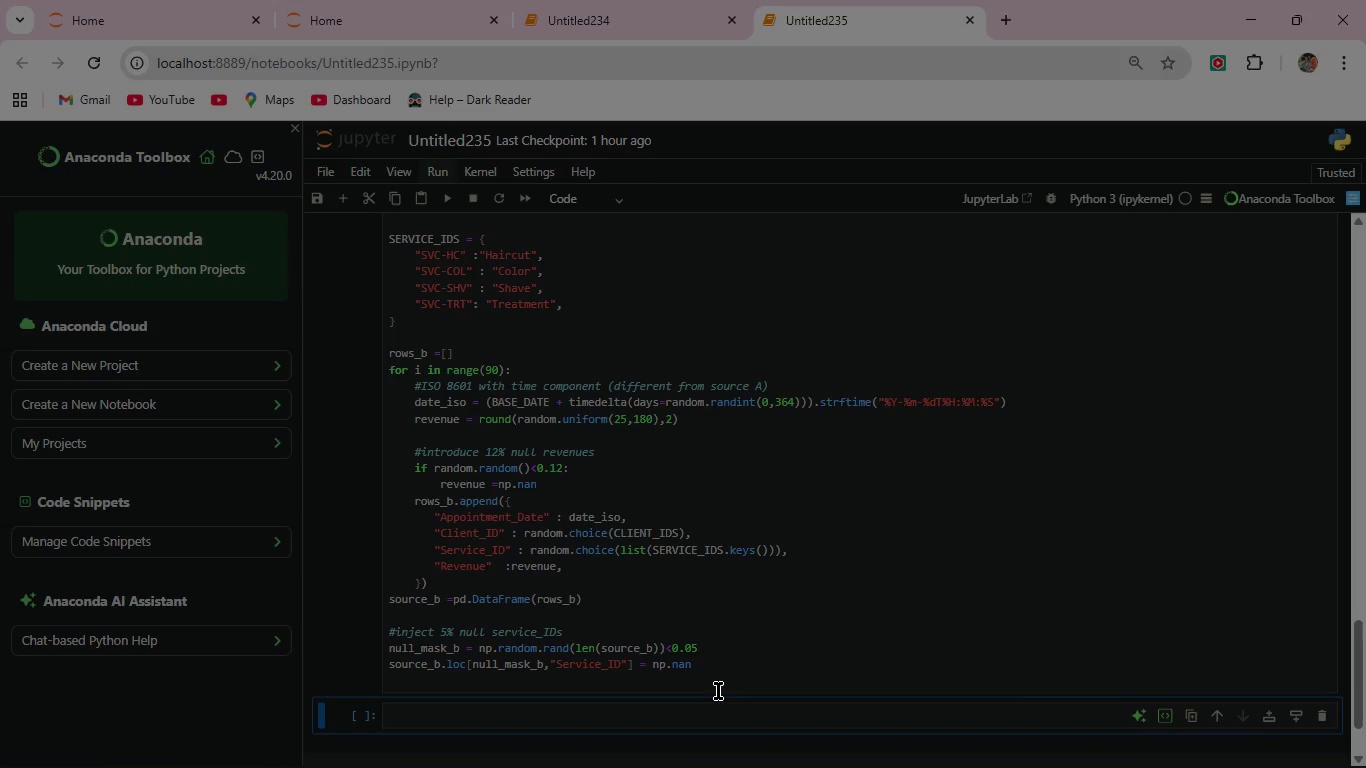 
left_click([718, 670])
 